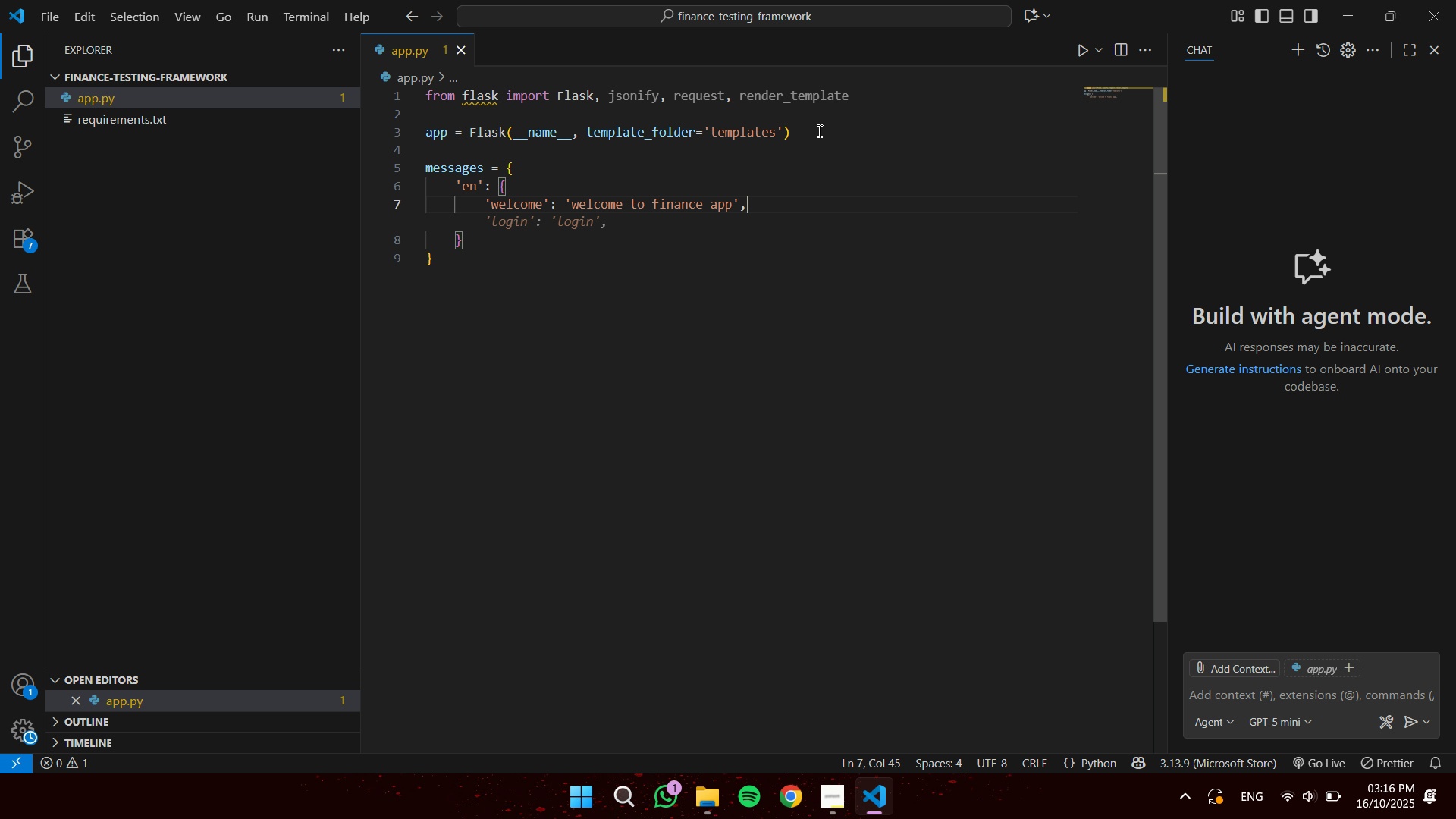 
key(ArrowDown)
 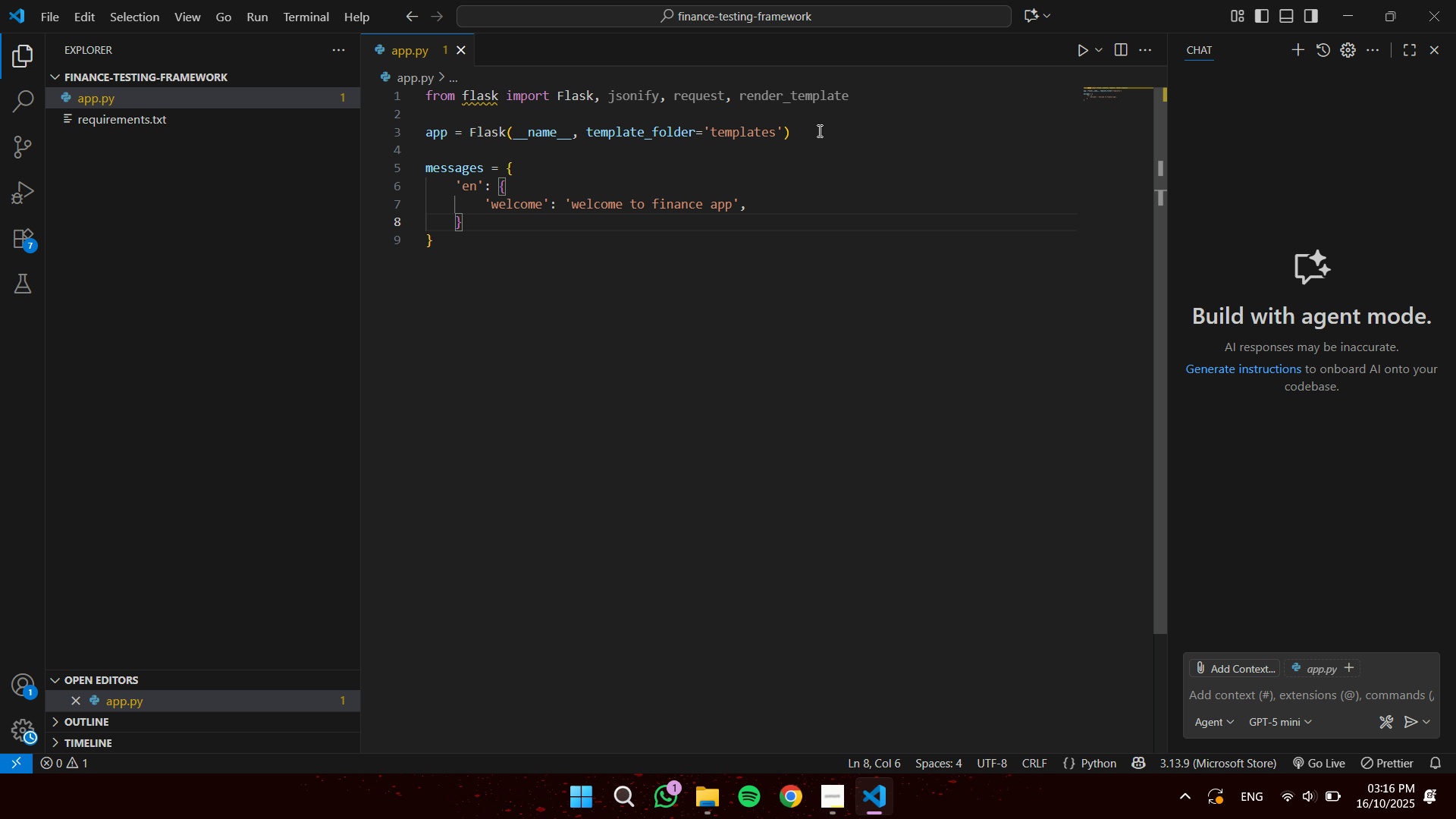 
key(ArrowUp)
 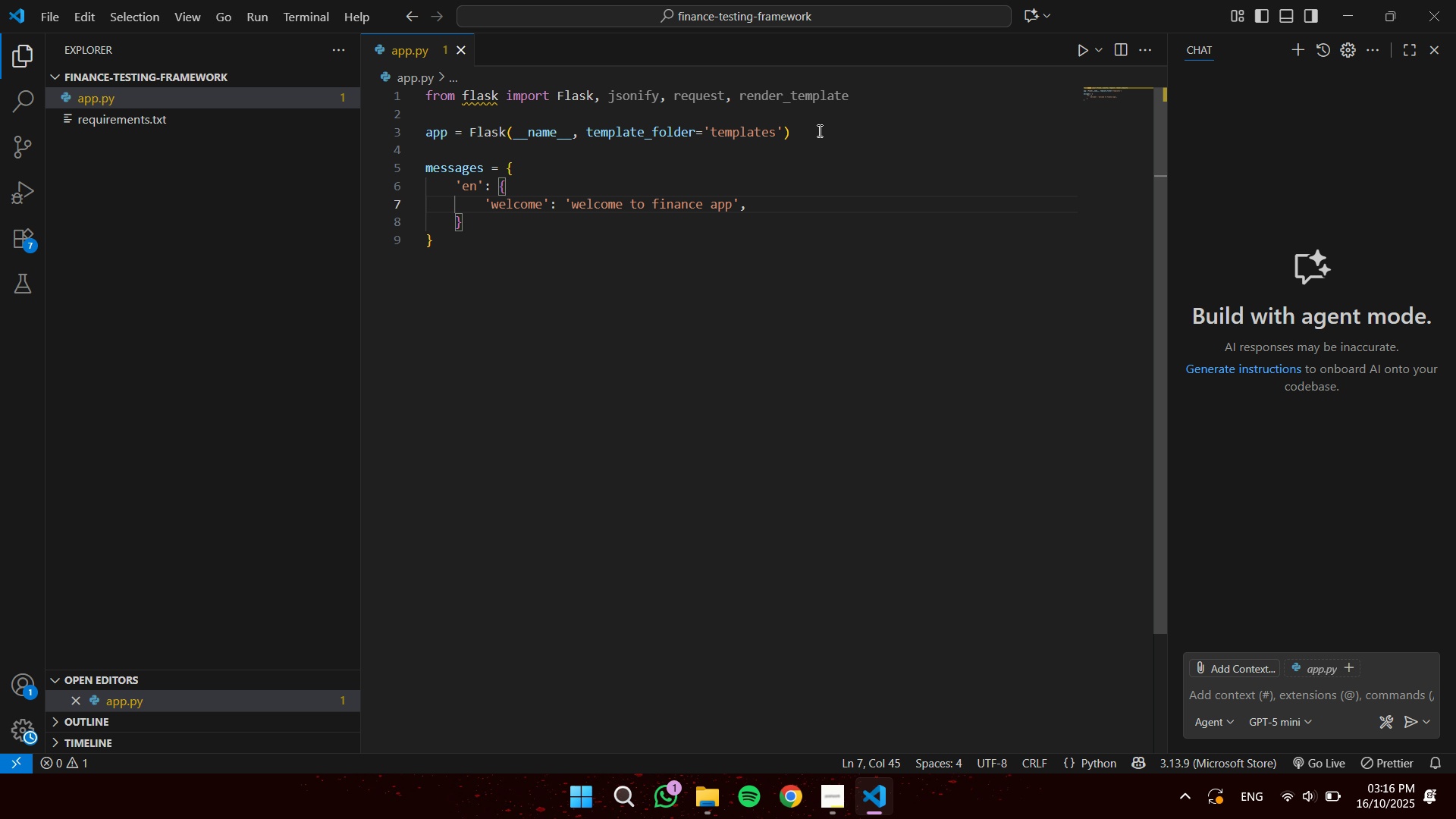 
key(Enter)
 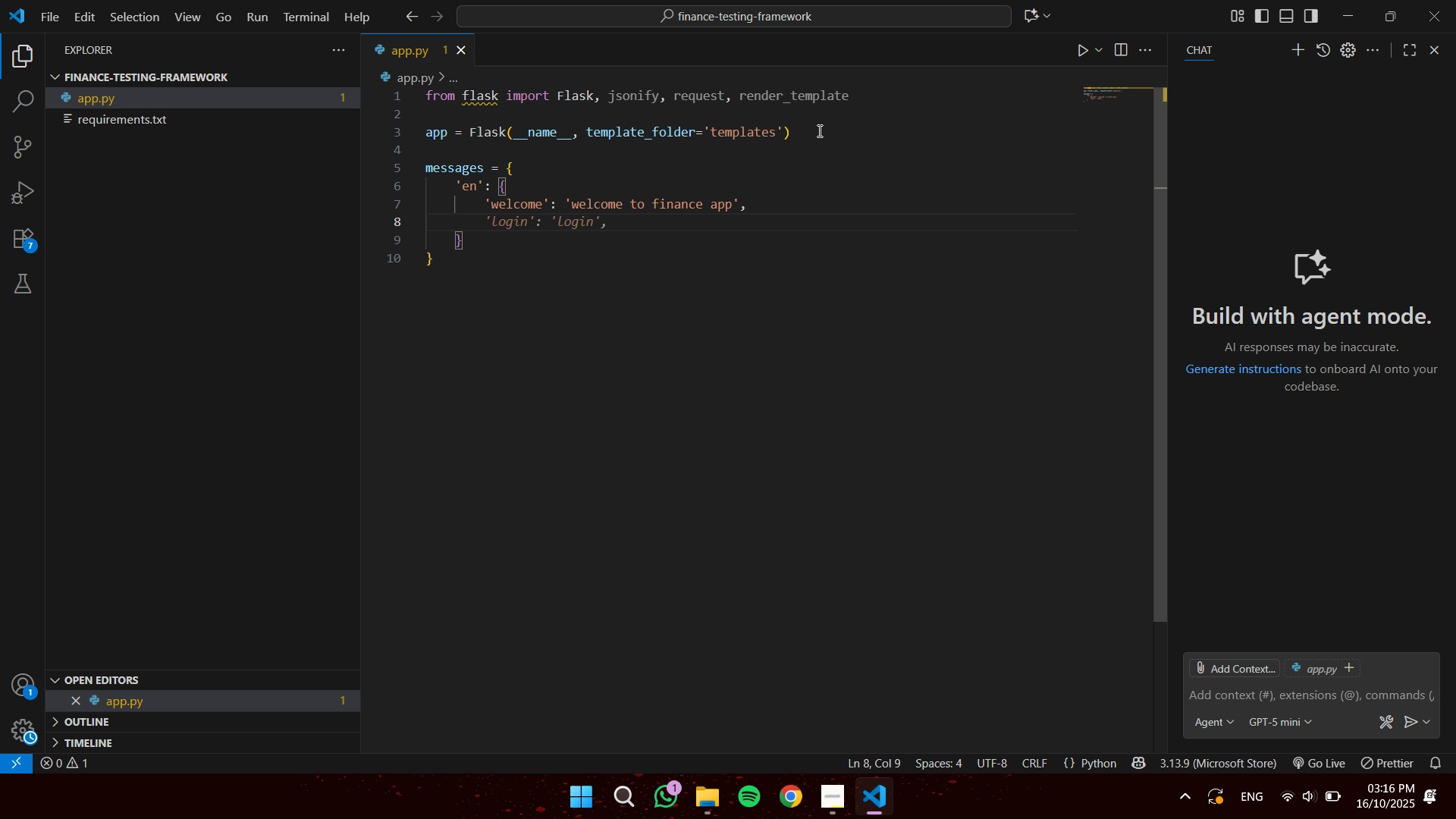 
type('account_title)
 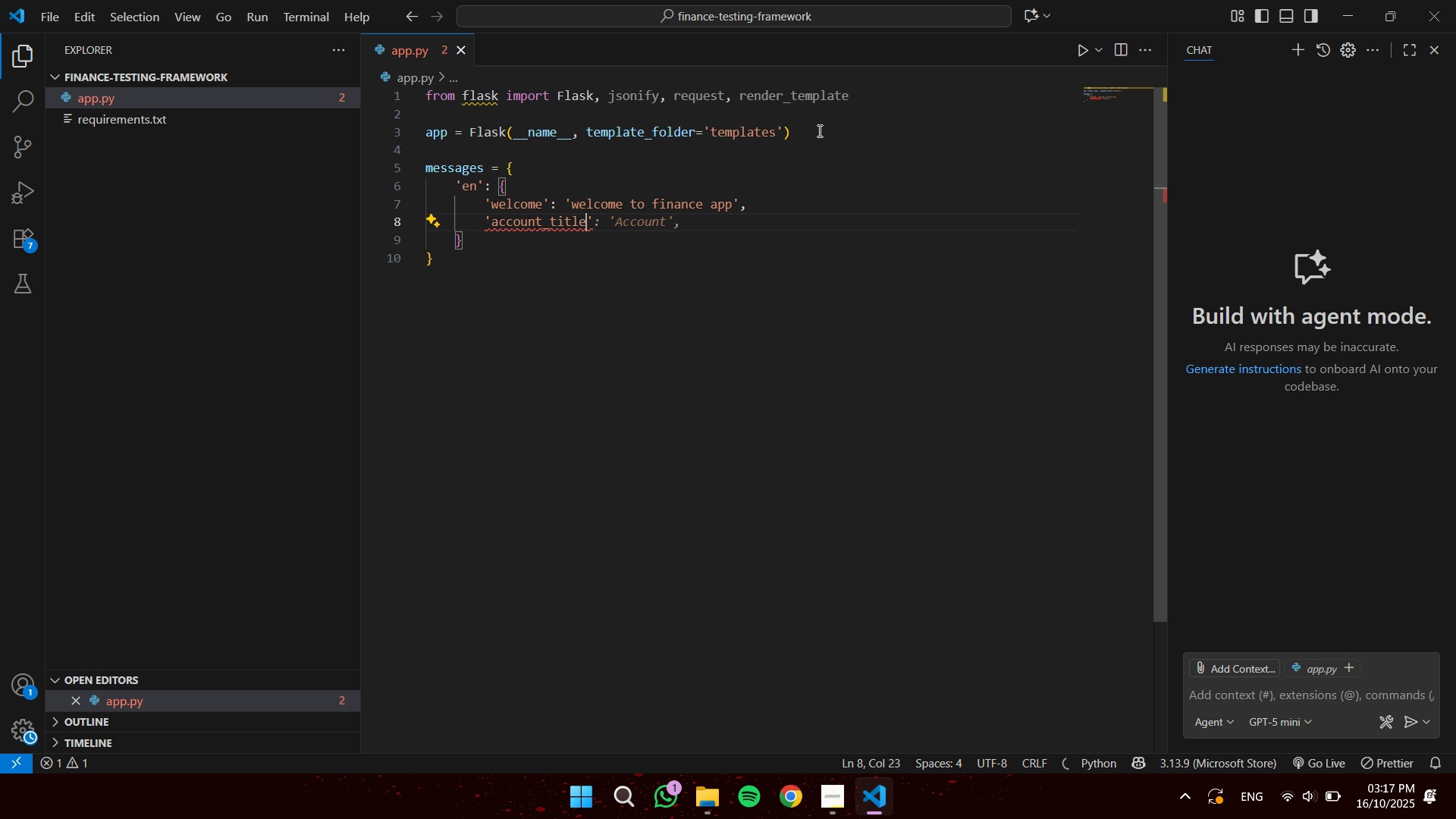 
key(ArrowRight)
 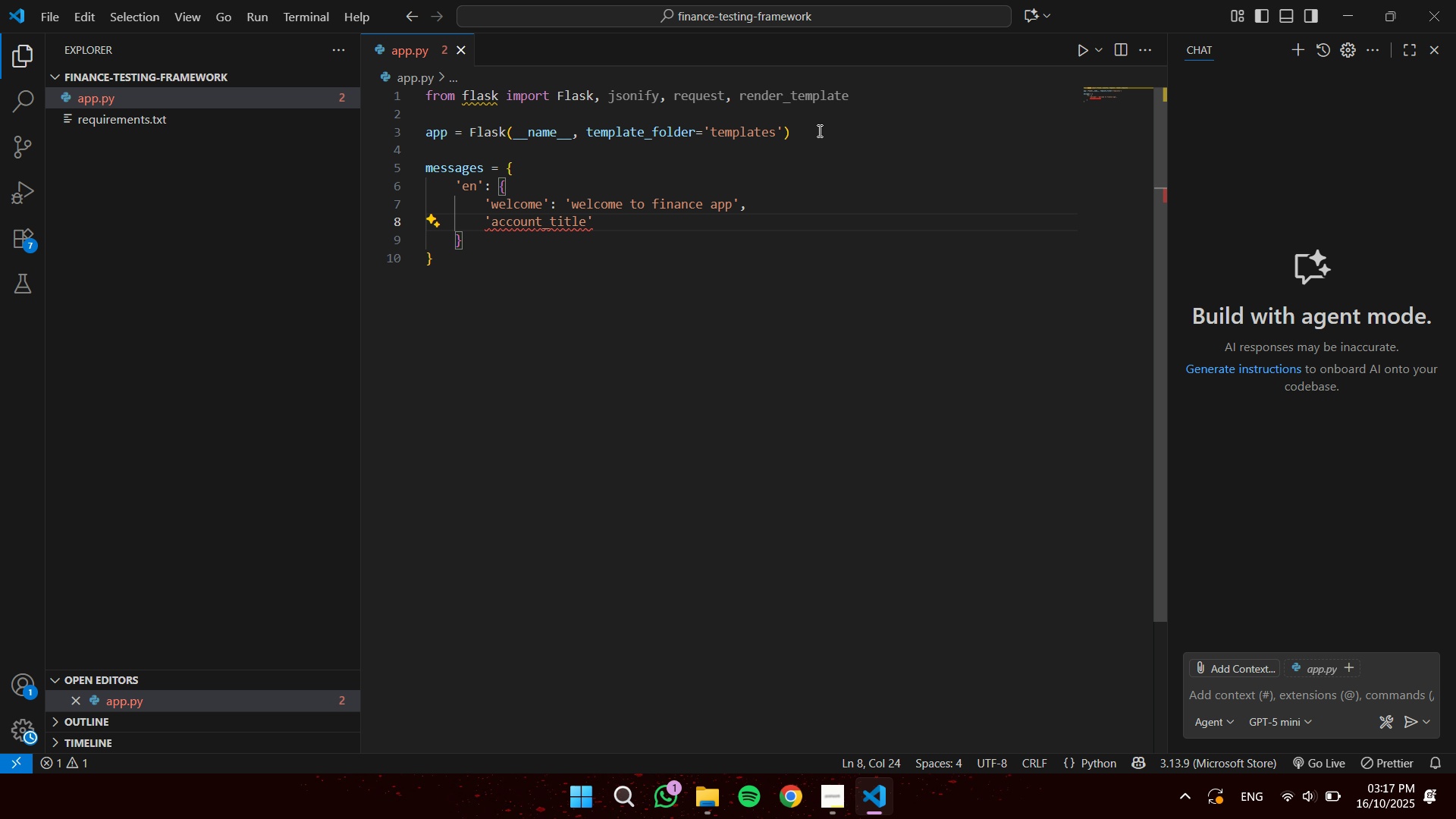 
type(: 'Create )
key(Tab)
 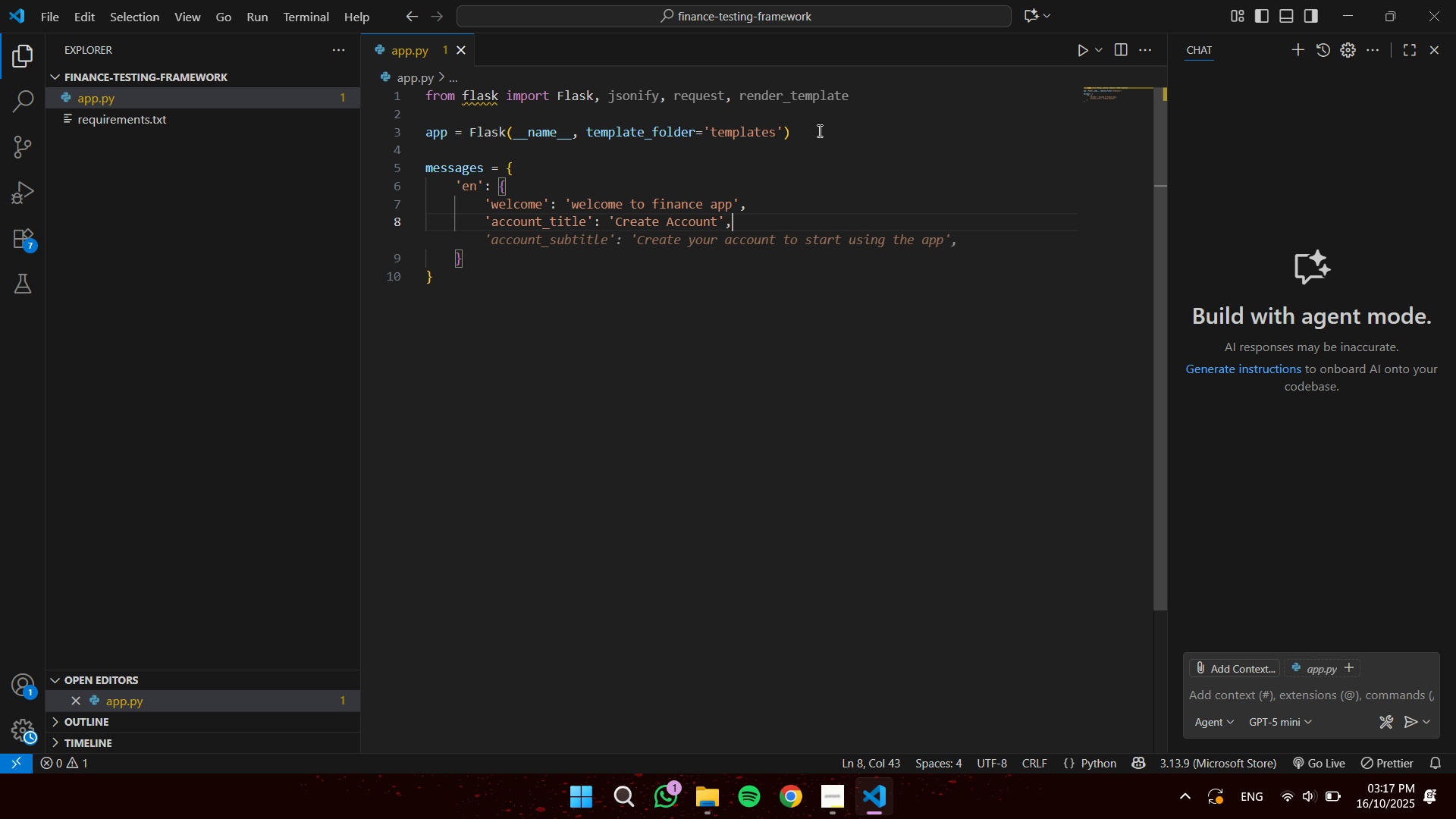 
key(Enter)
 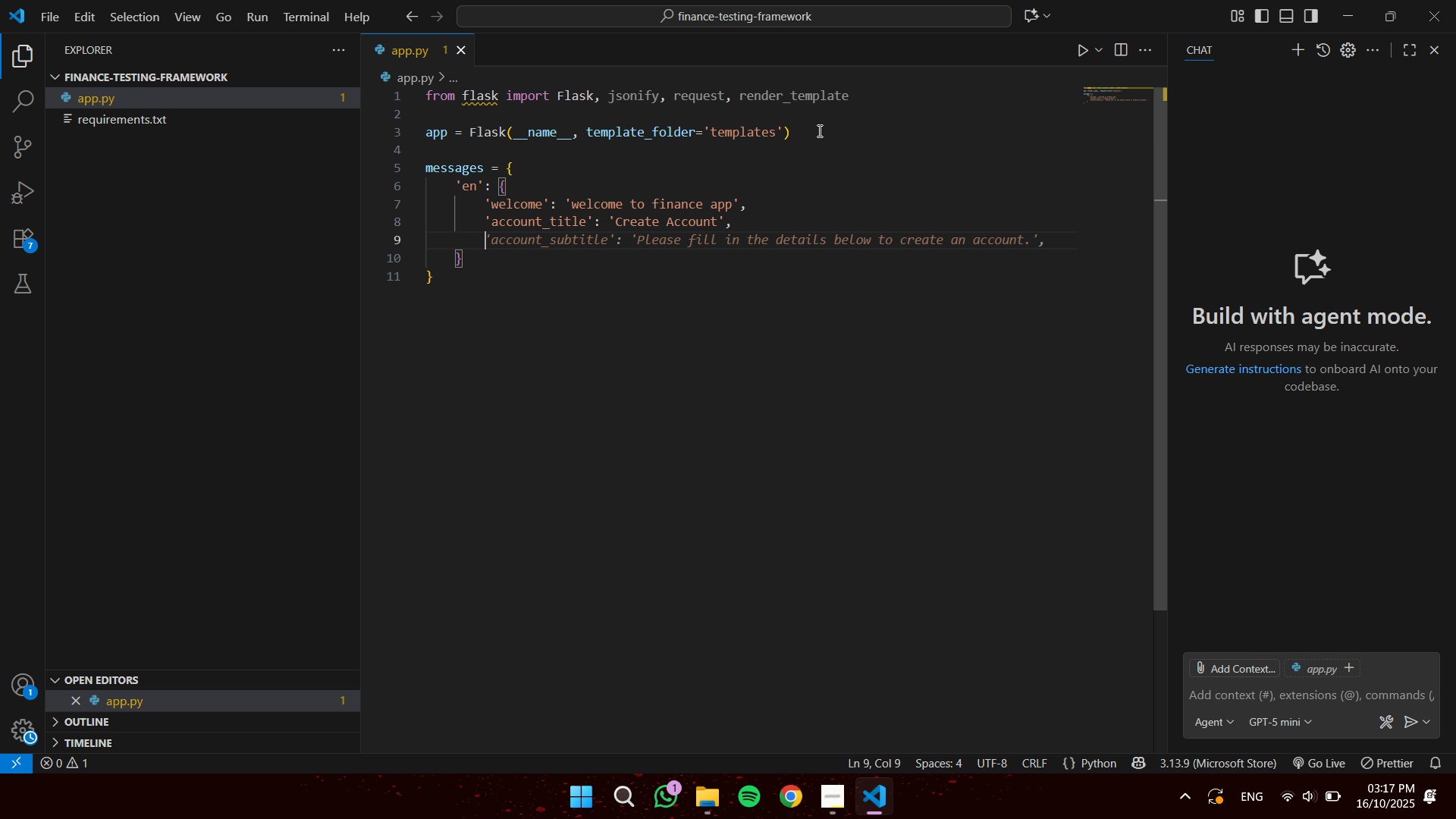 
key(Quote)
 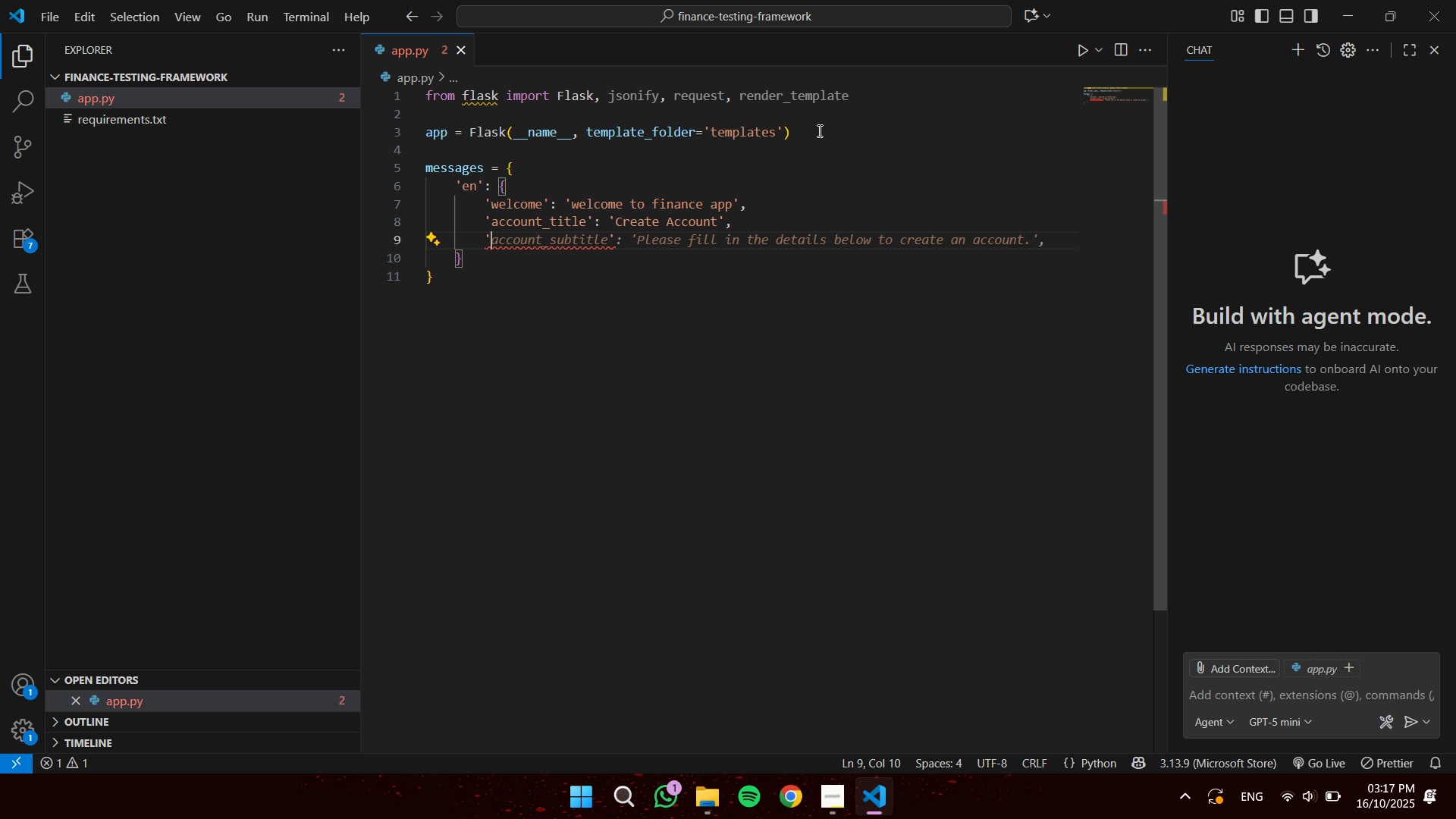 
type(account_success)
 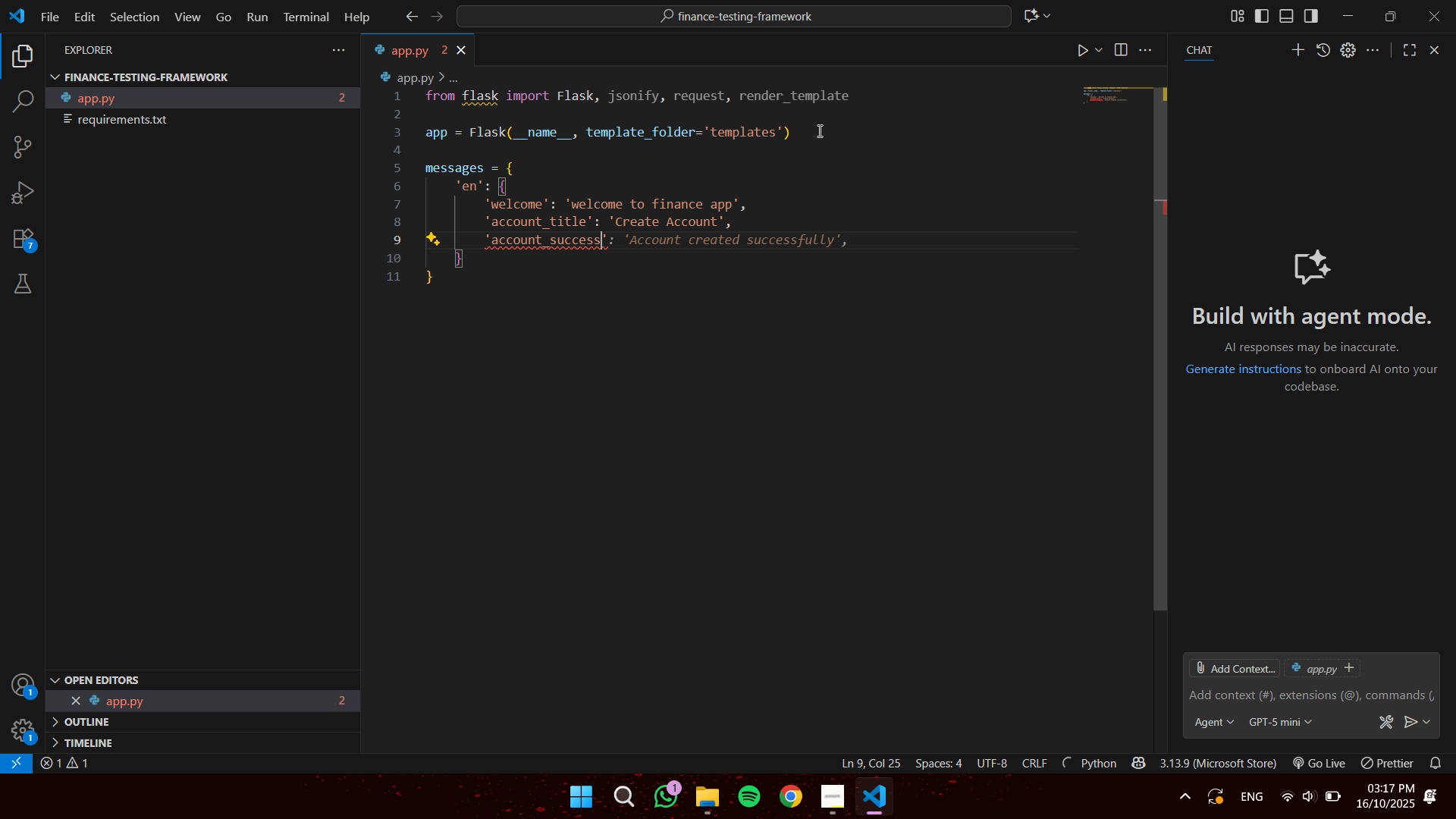 
key(ArrowRight)
 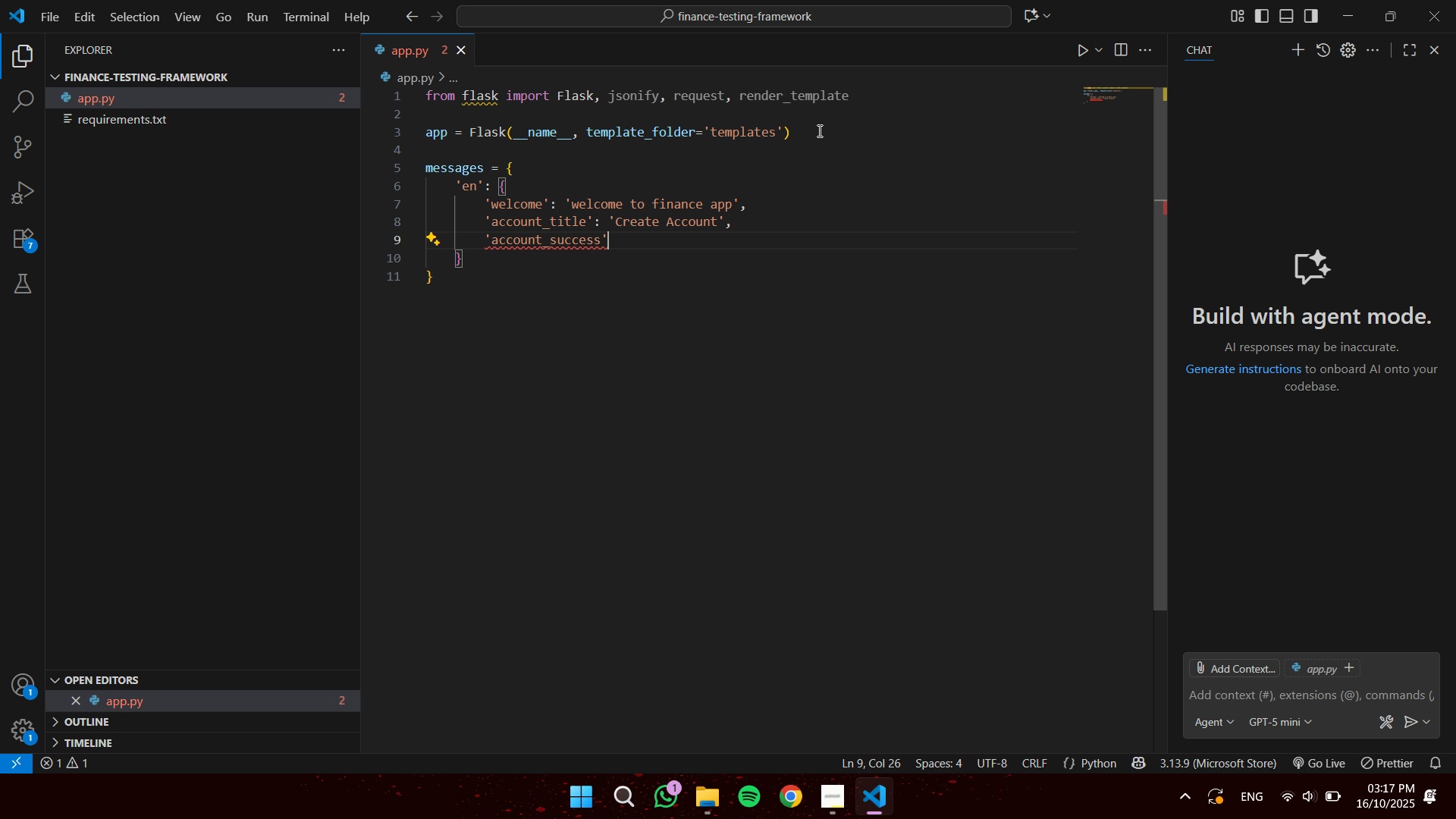 
key(Shift+Semicolon)
 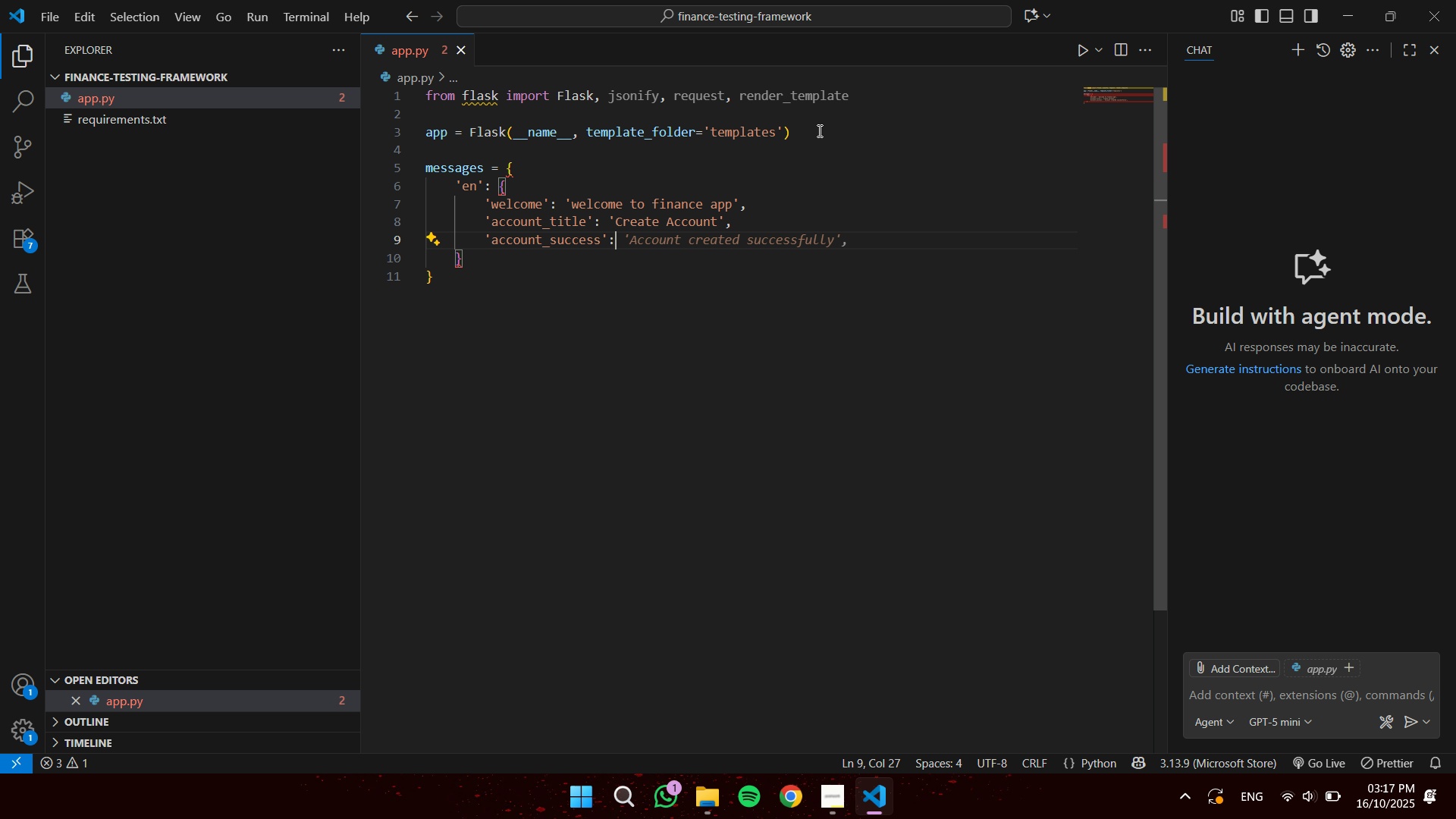 
key(Space)
 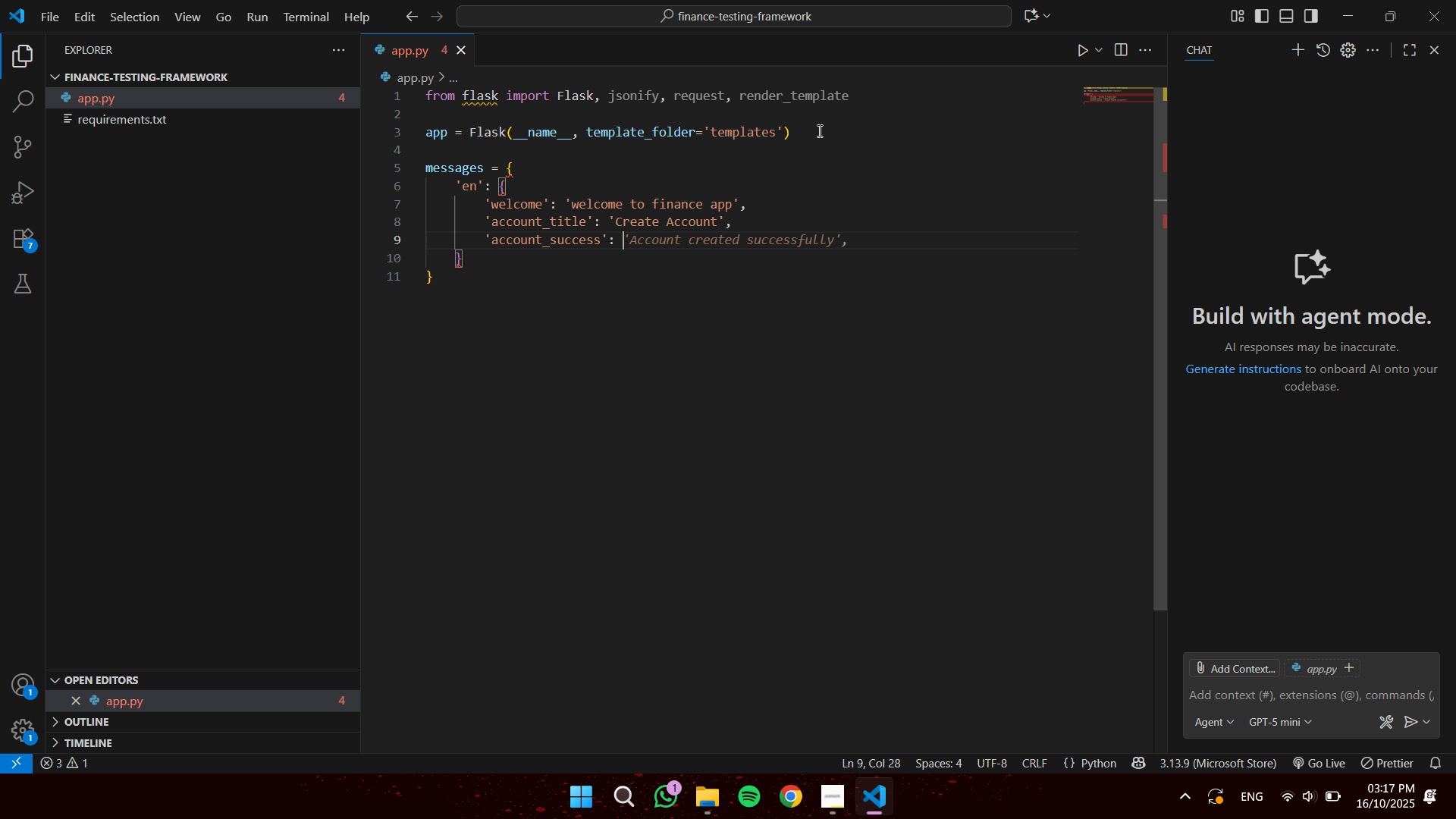 
key(Tab)
 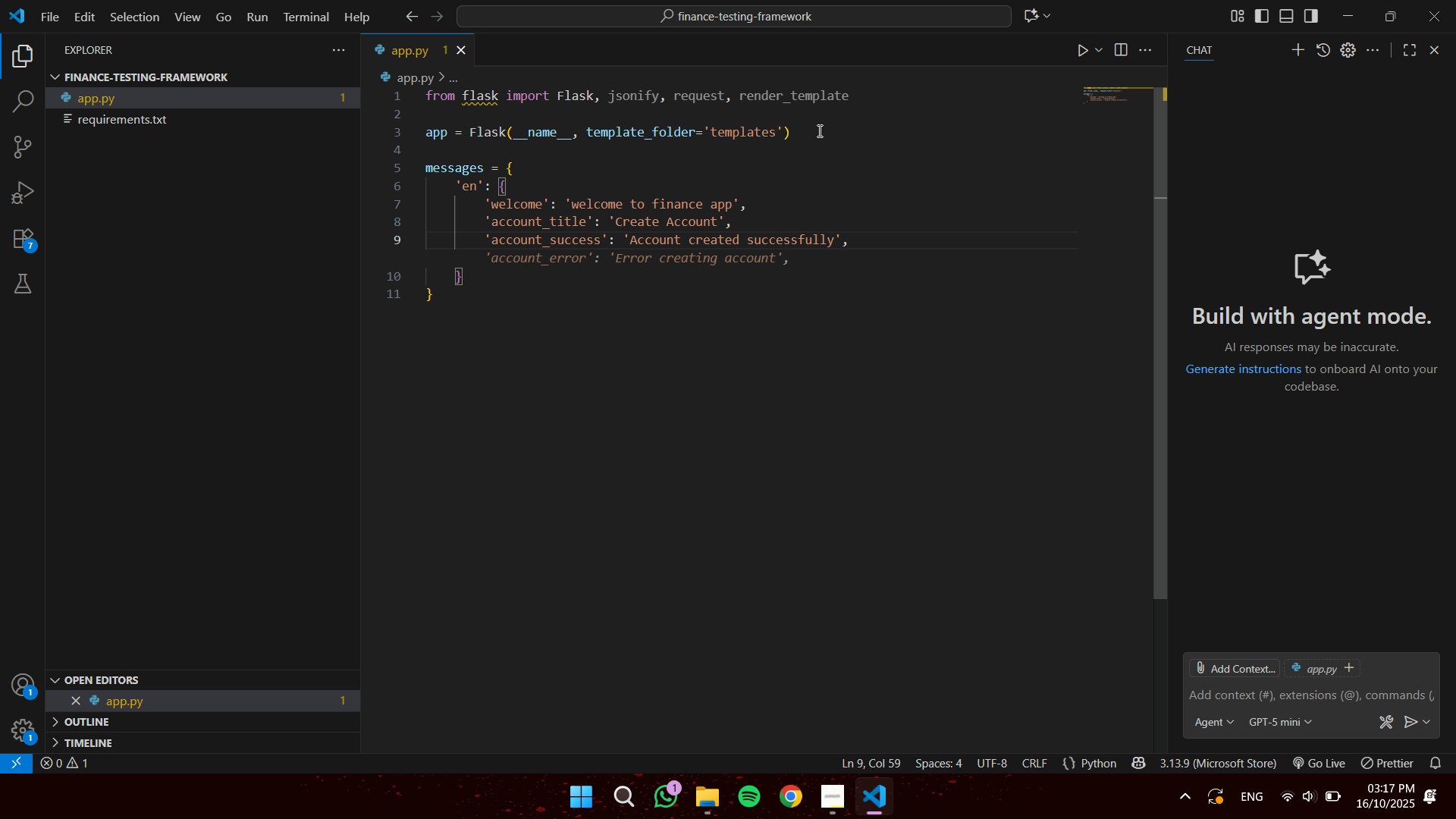 
key(Enter)
 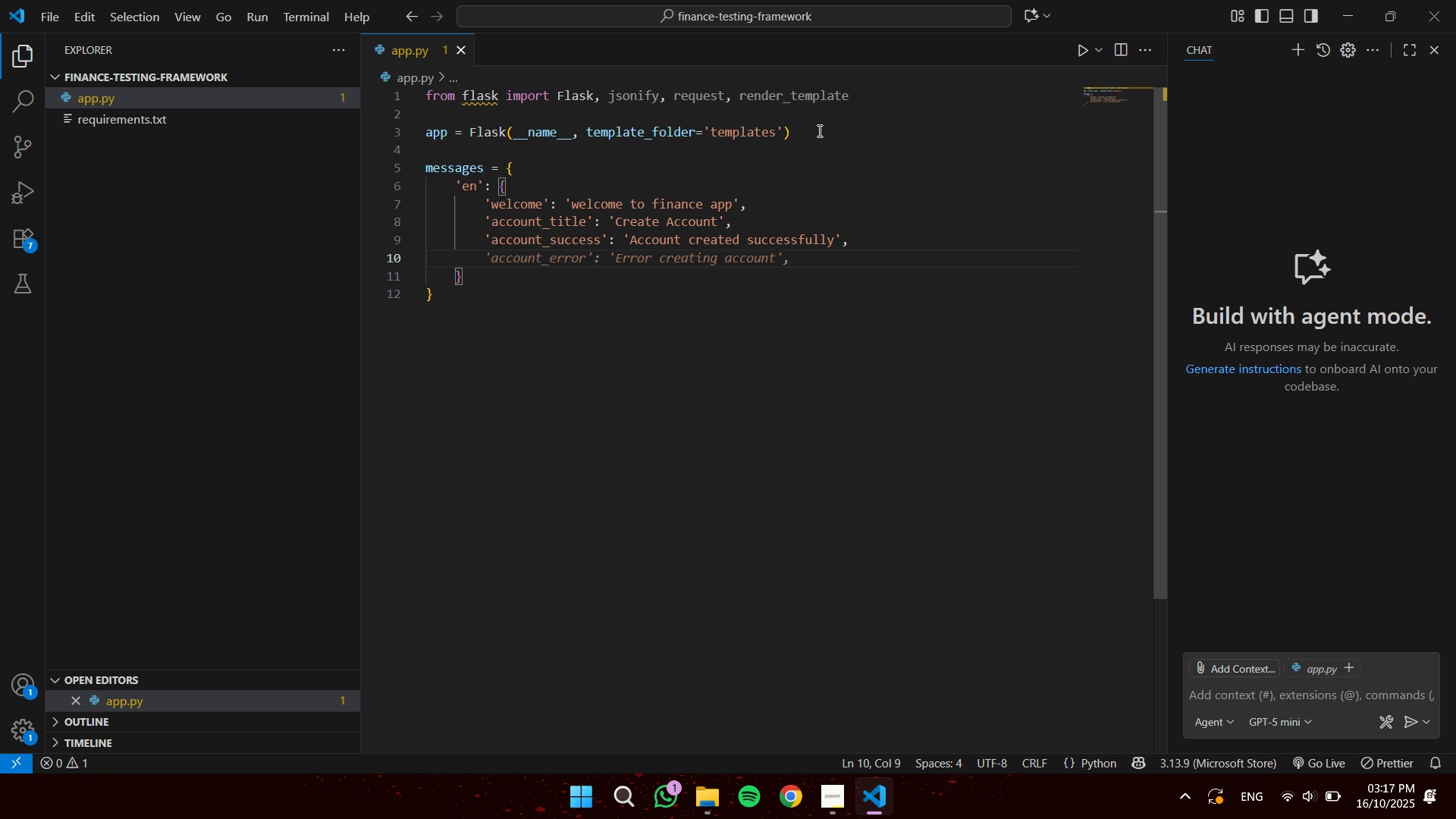 
type('transaction_title)
 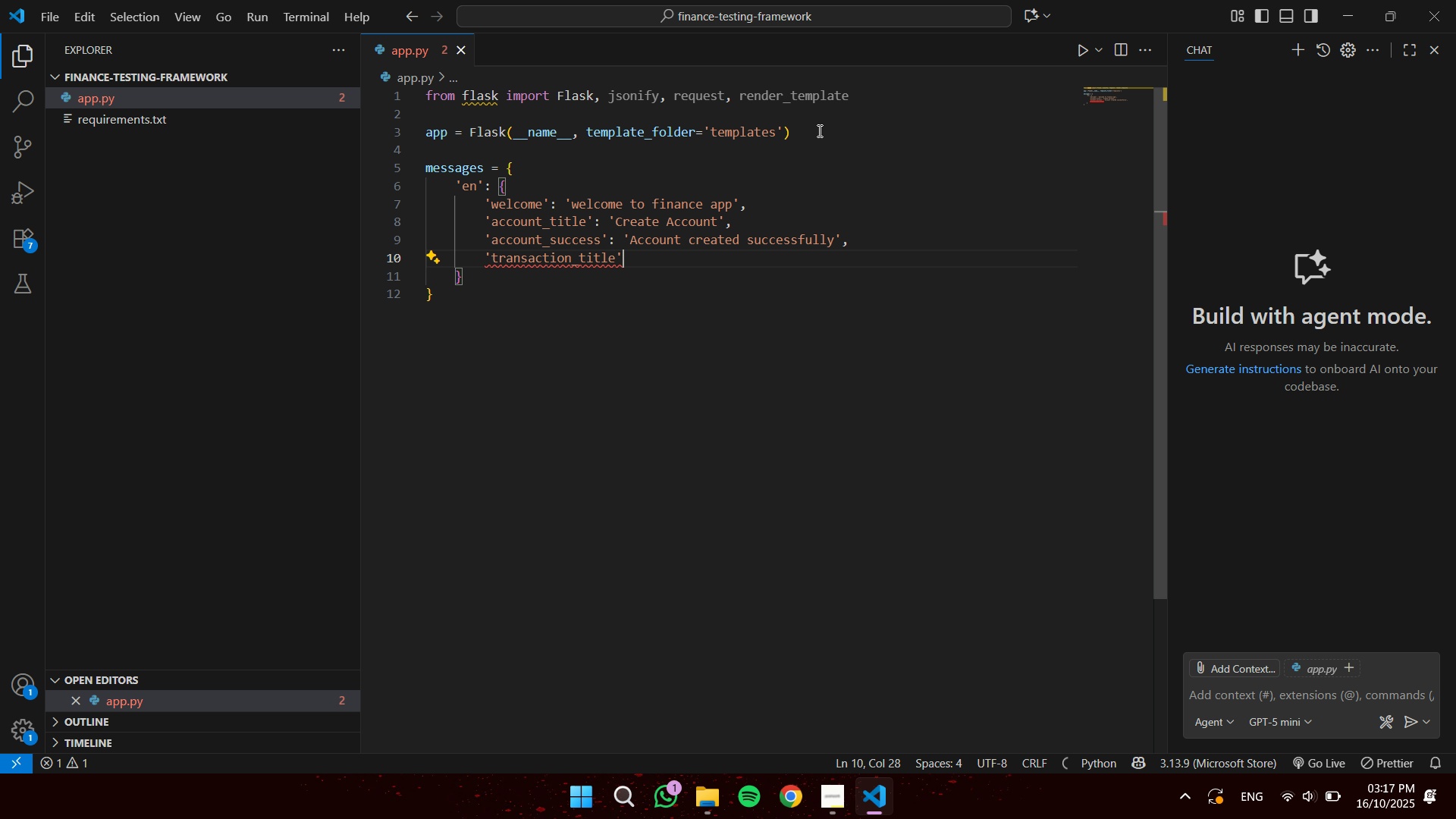 
 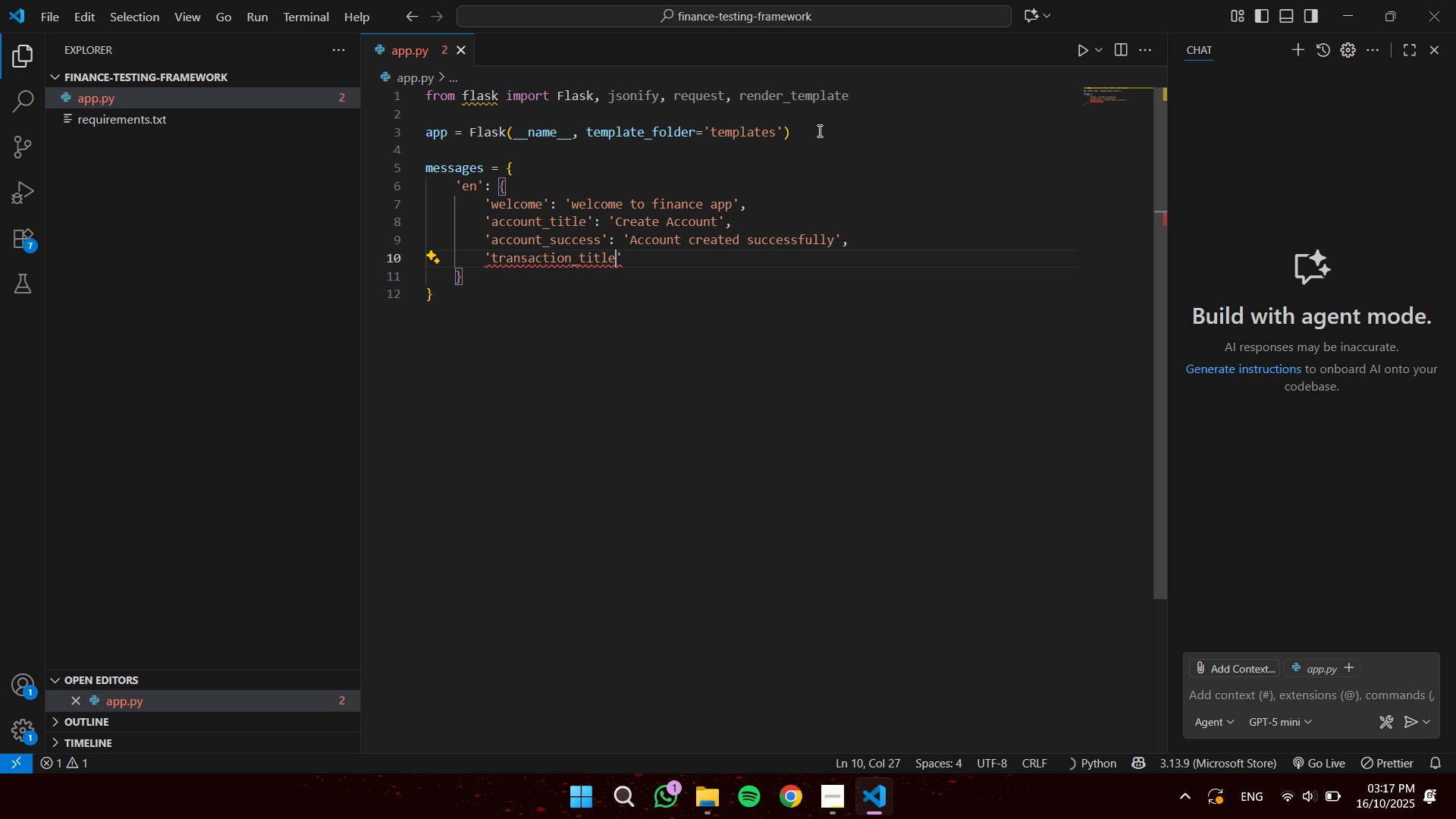 
key(ArrowRight)
 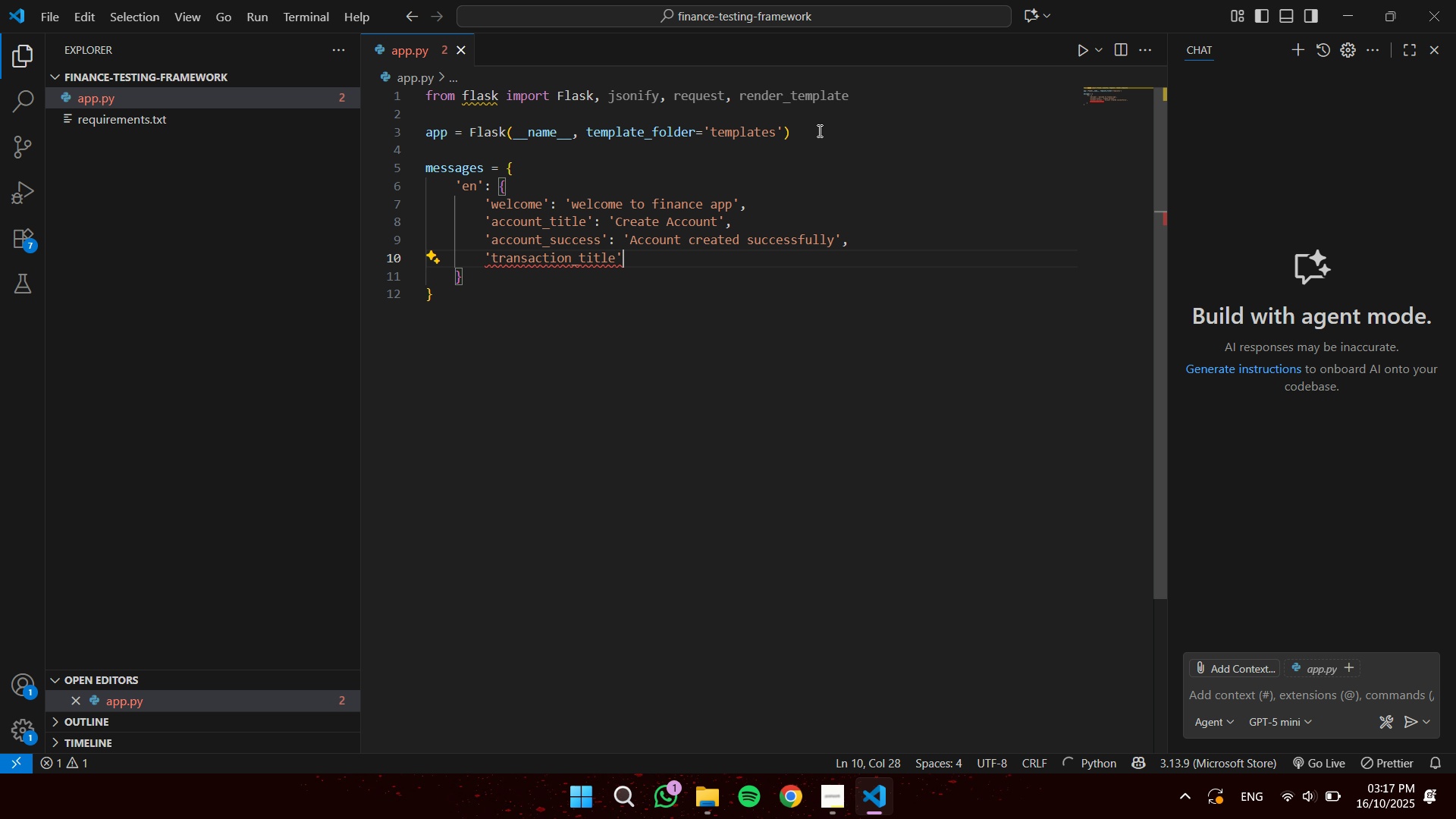 
type(: 'Process)
key(Tab)
 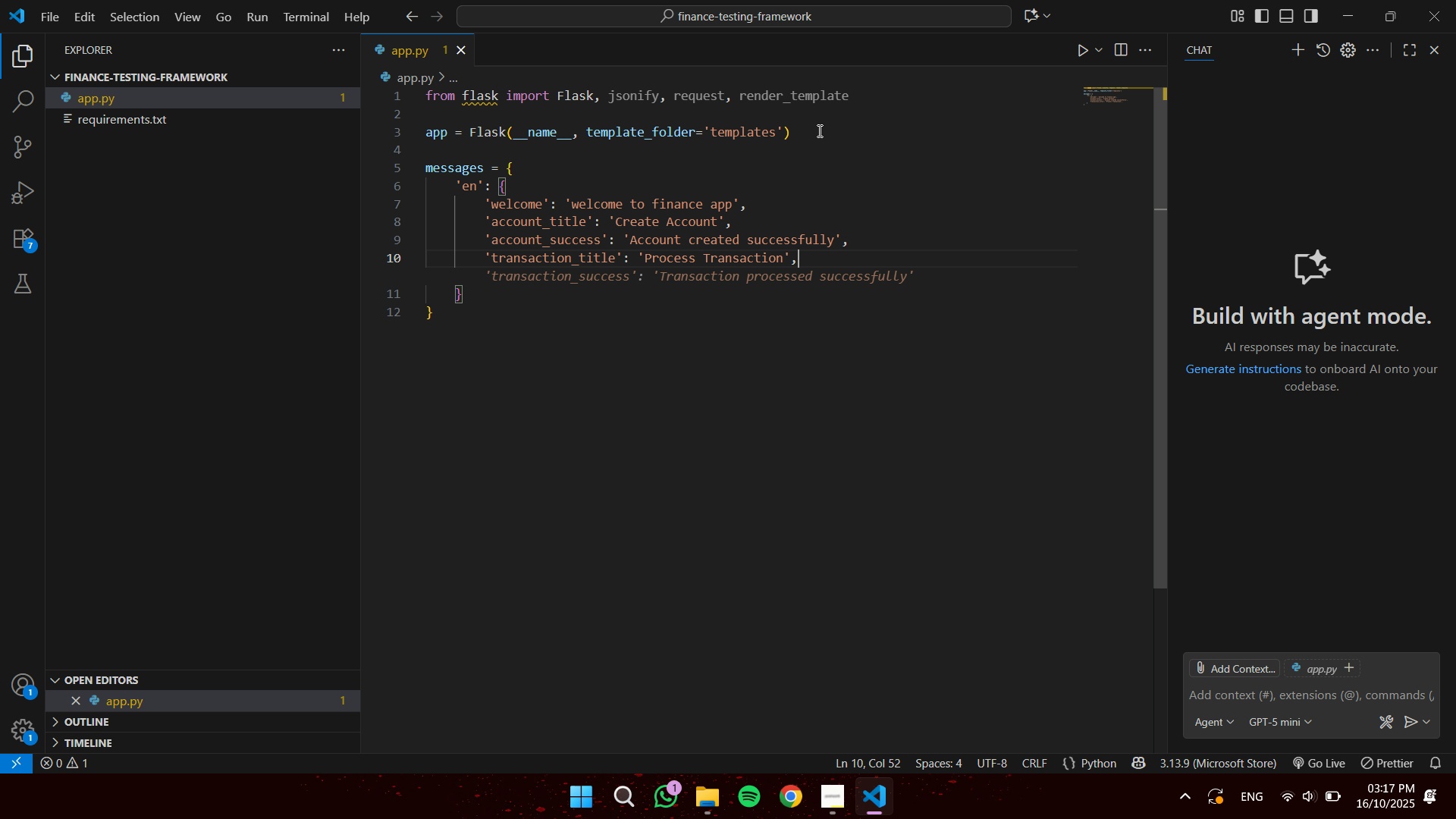 
key(Enter)
 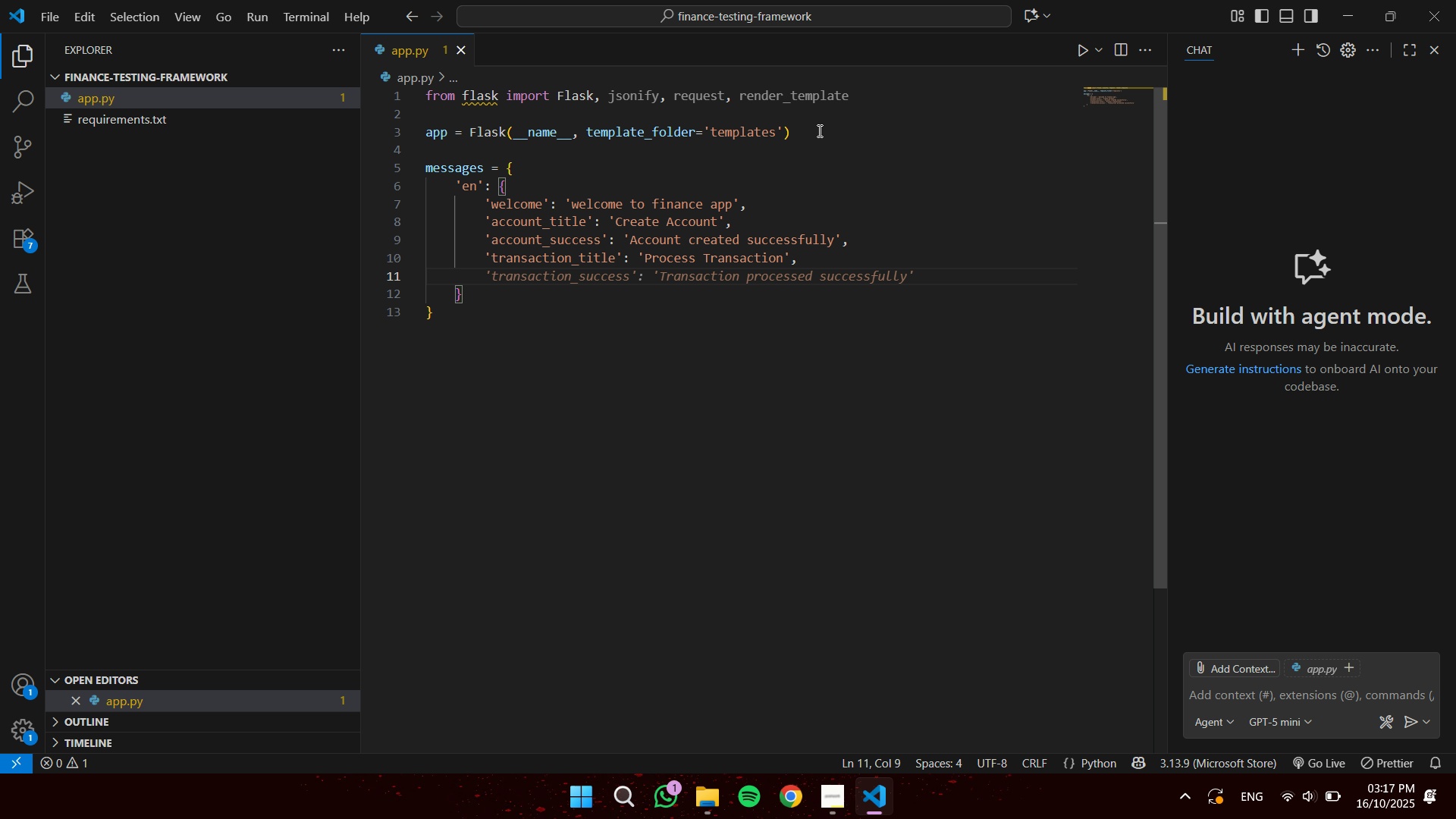 
type('tr)
 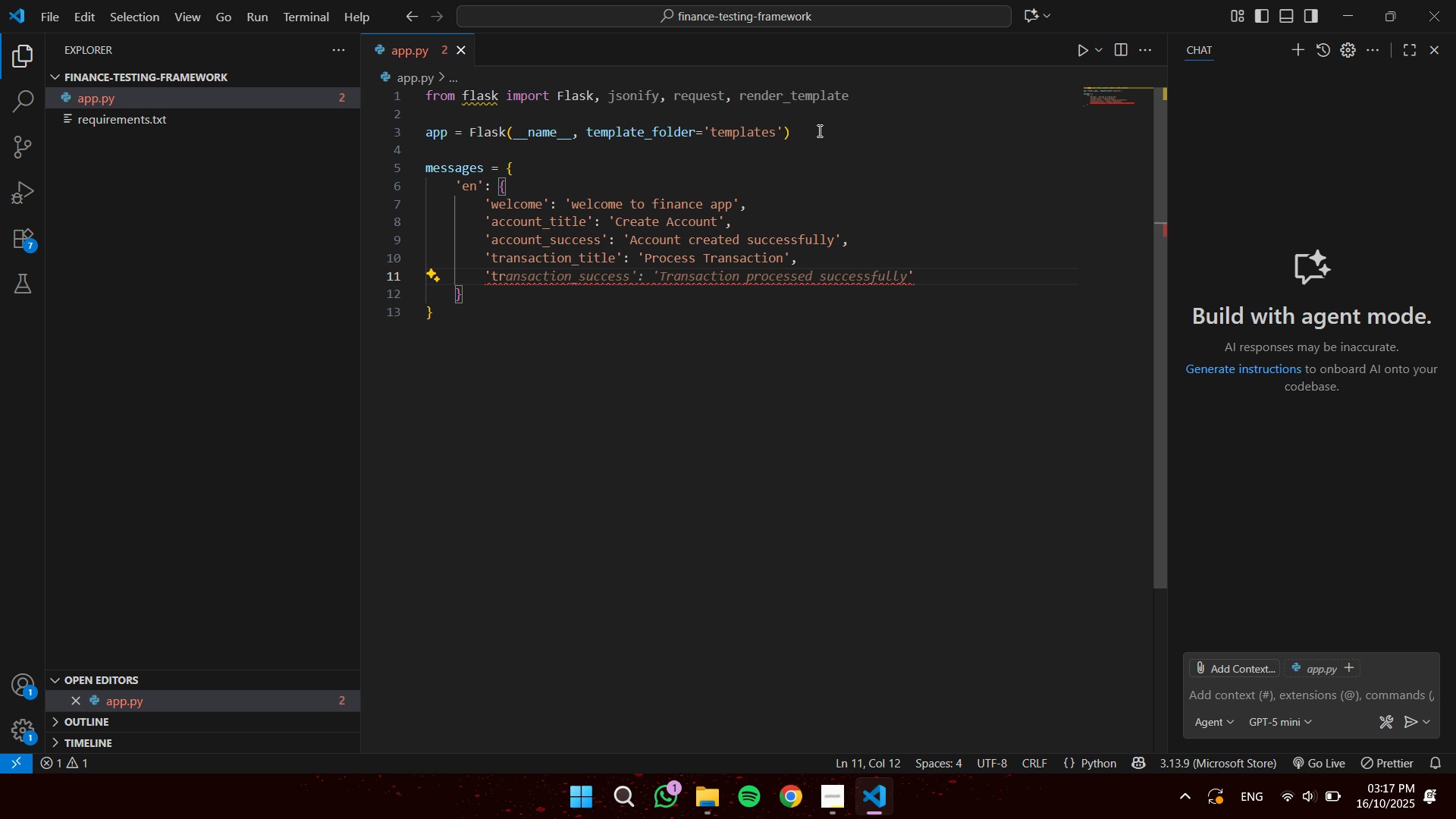 
key(Tab)
 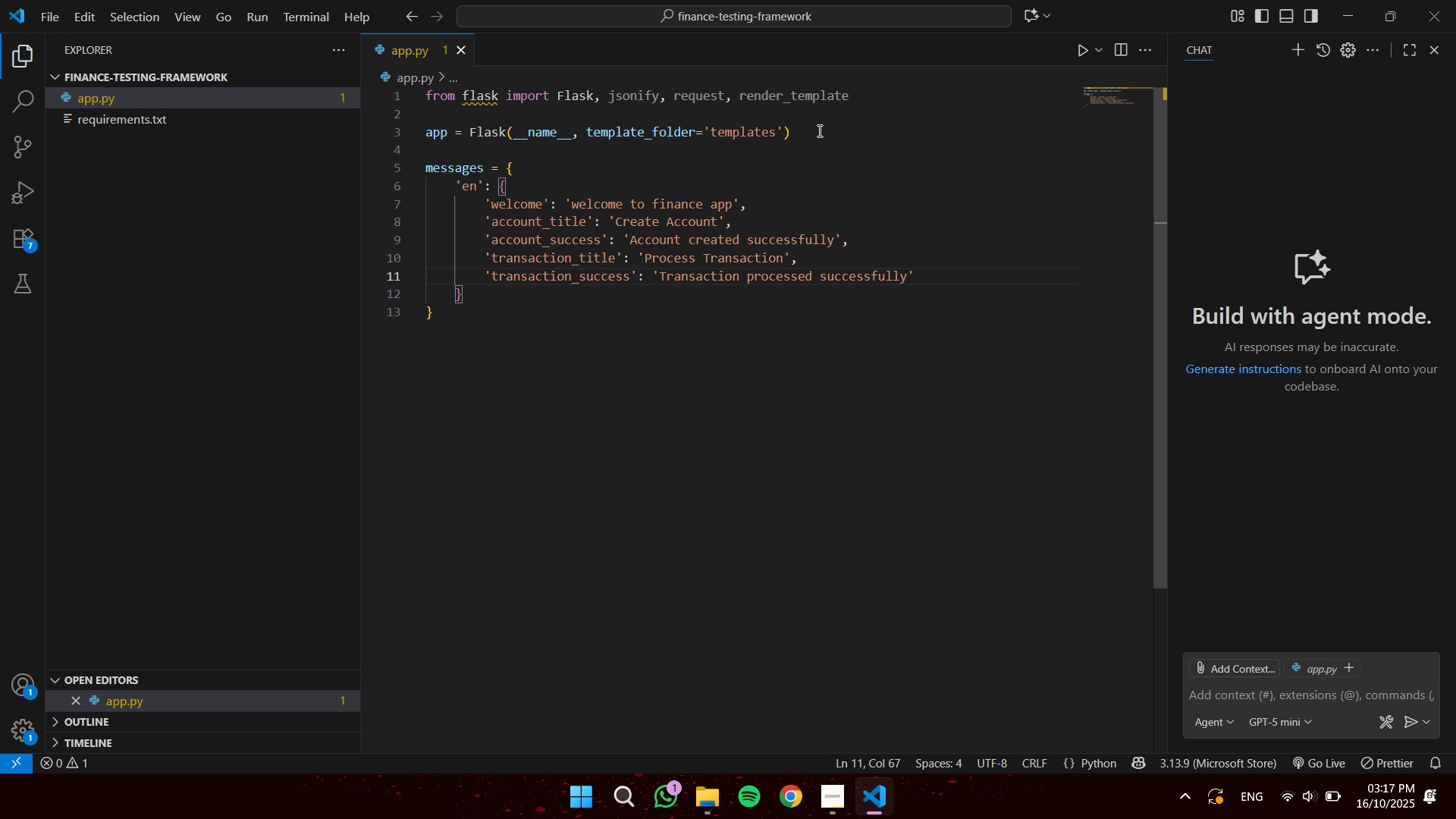 
key(ArrowRight)
 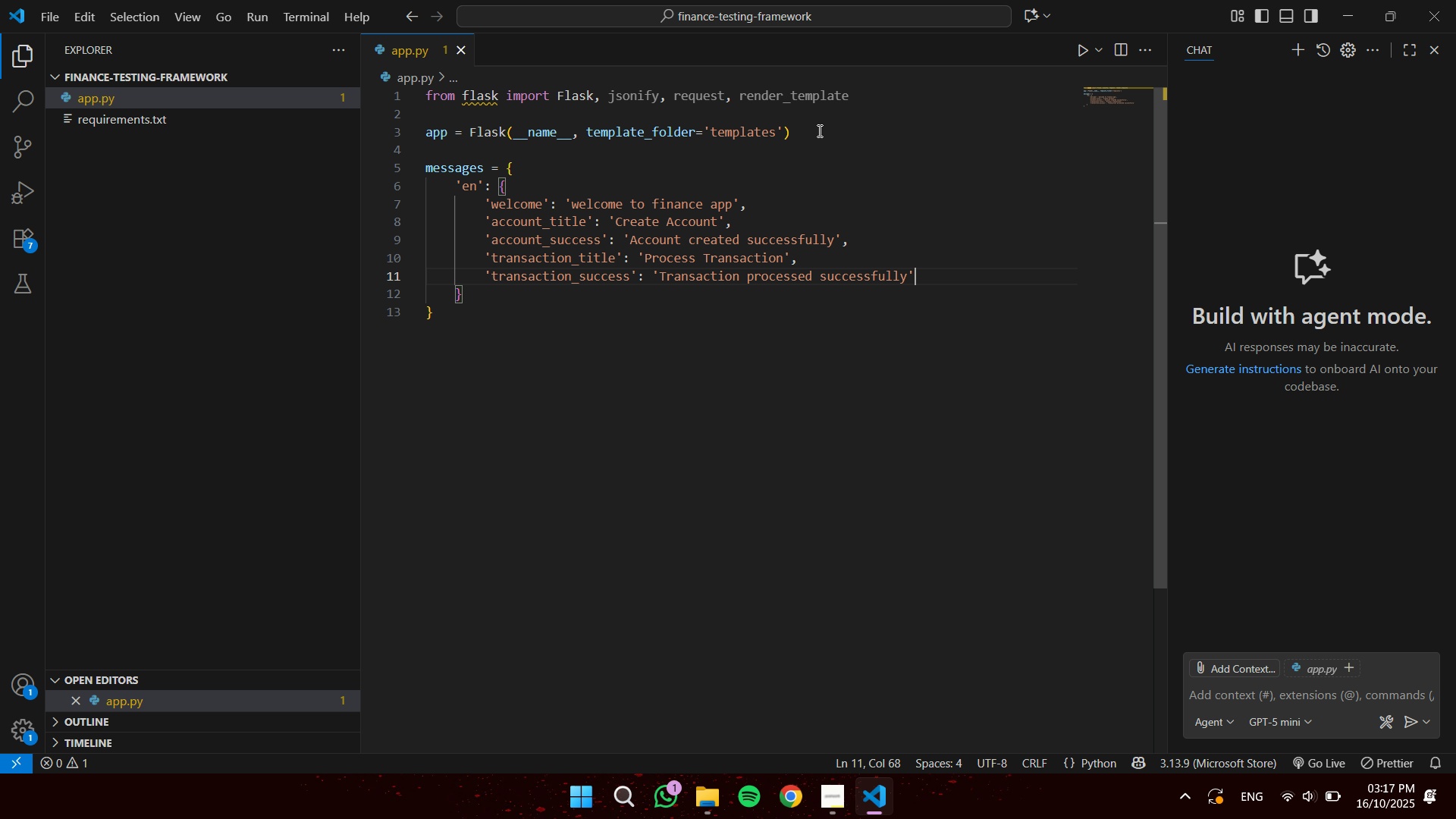 
key(Comma)
 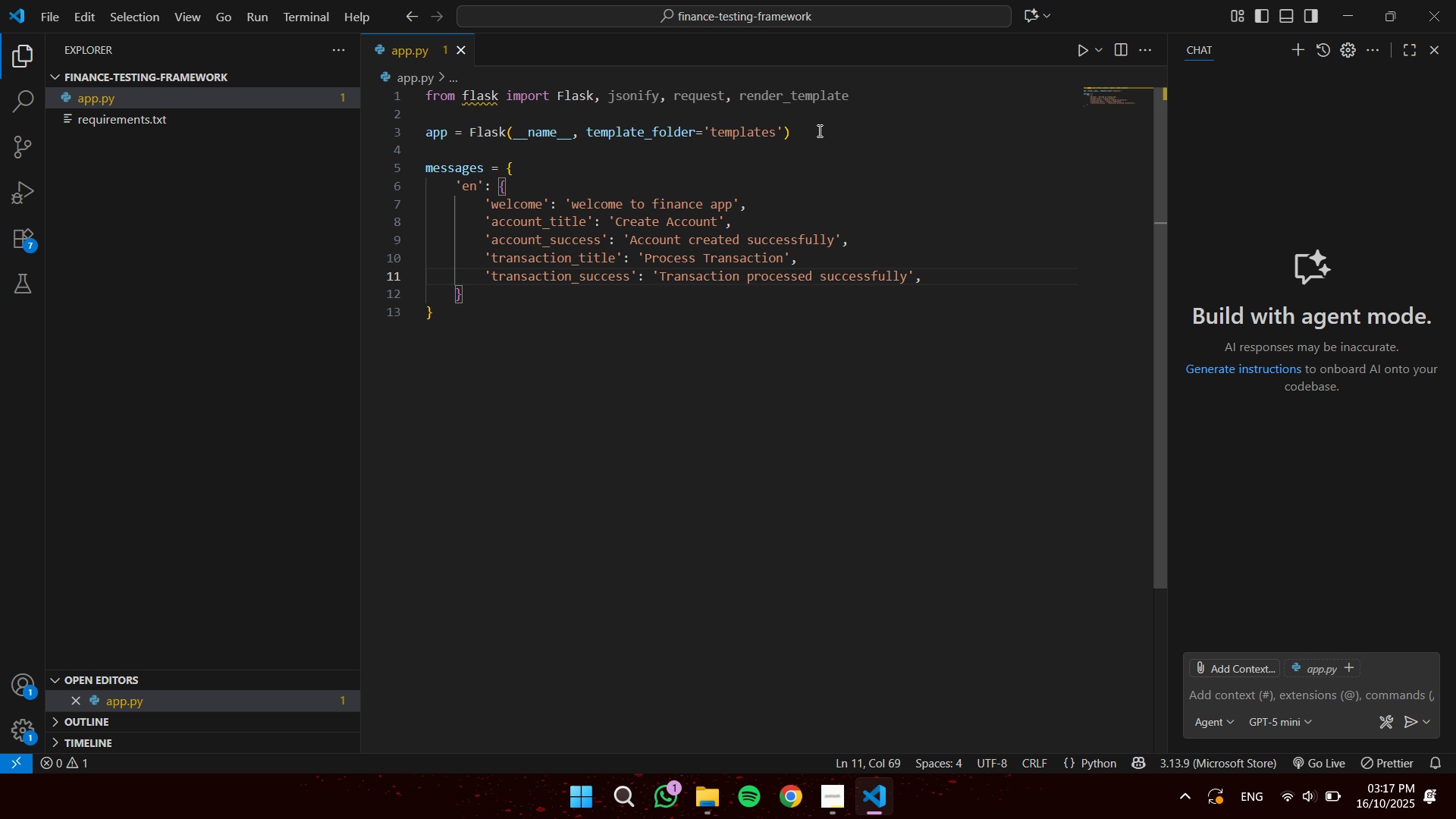 
key(Enter)
 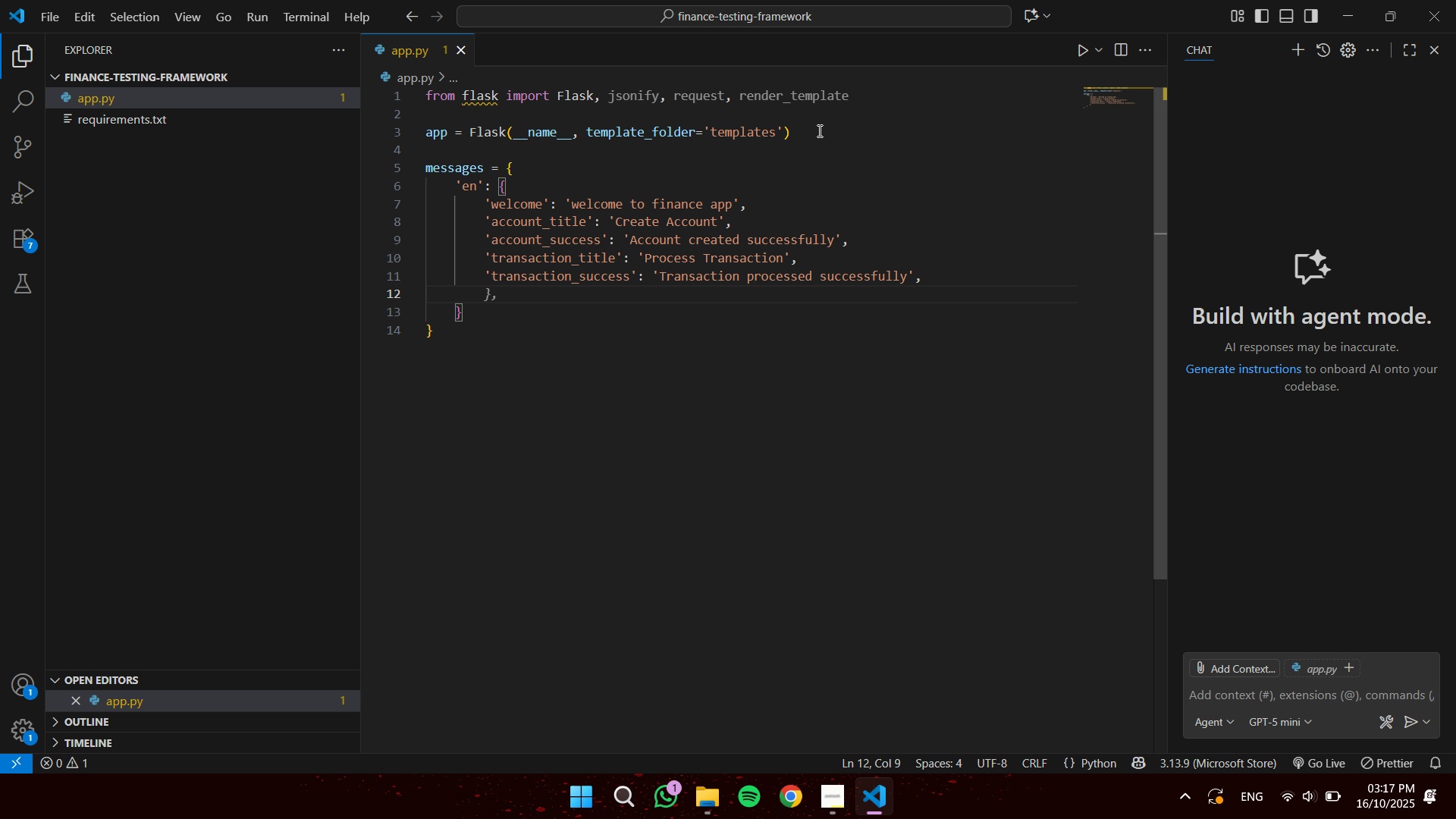 
type('compliance)
key(Tab)
 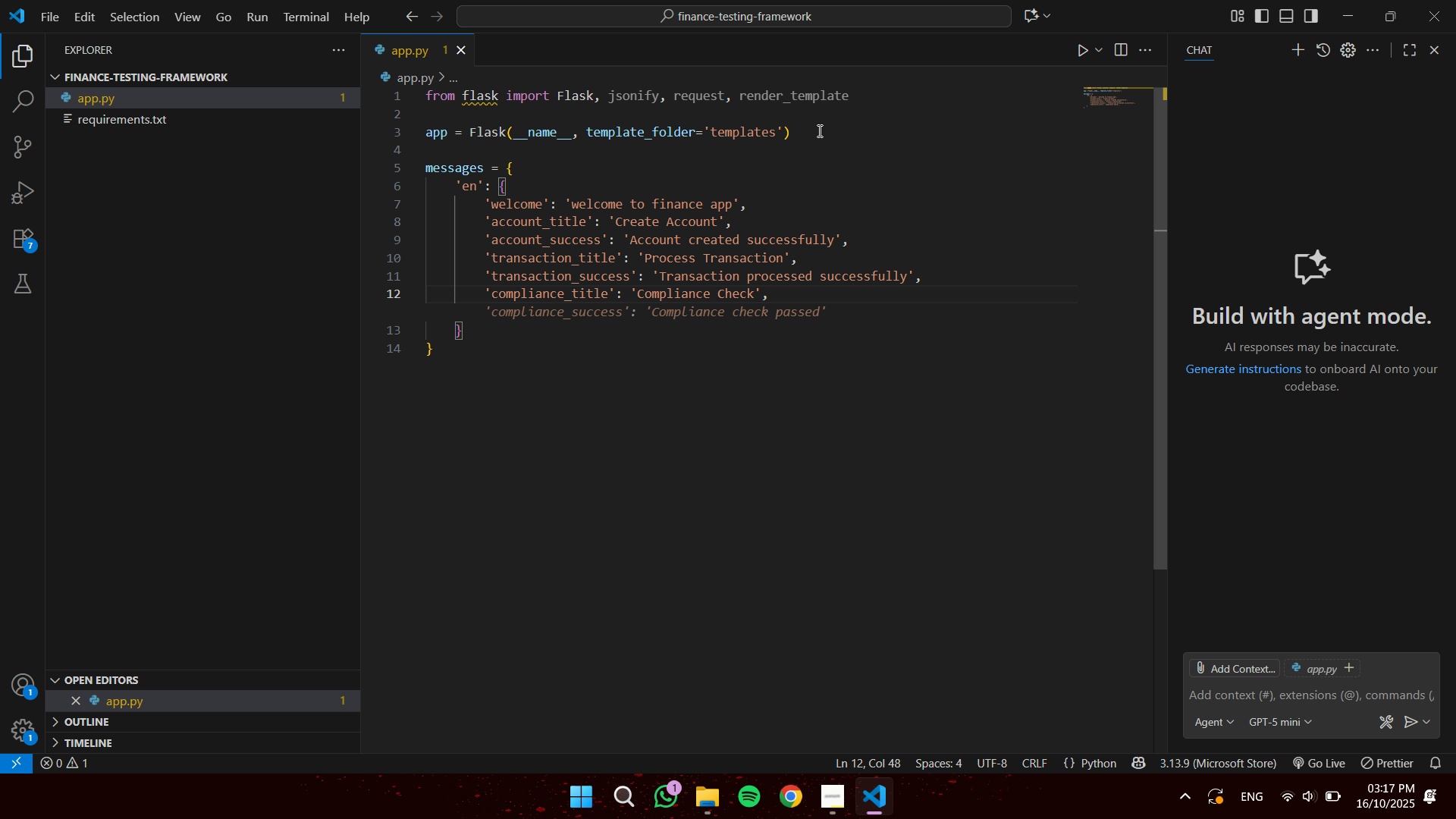 
key(Enter)
 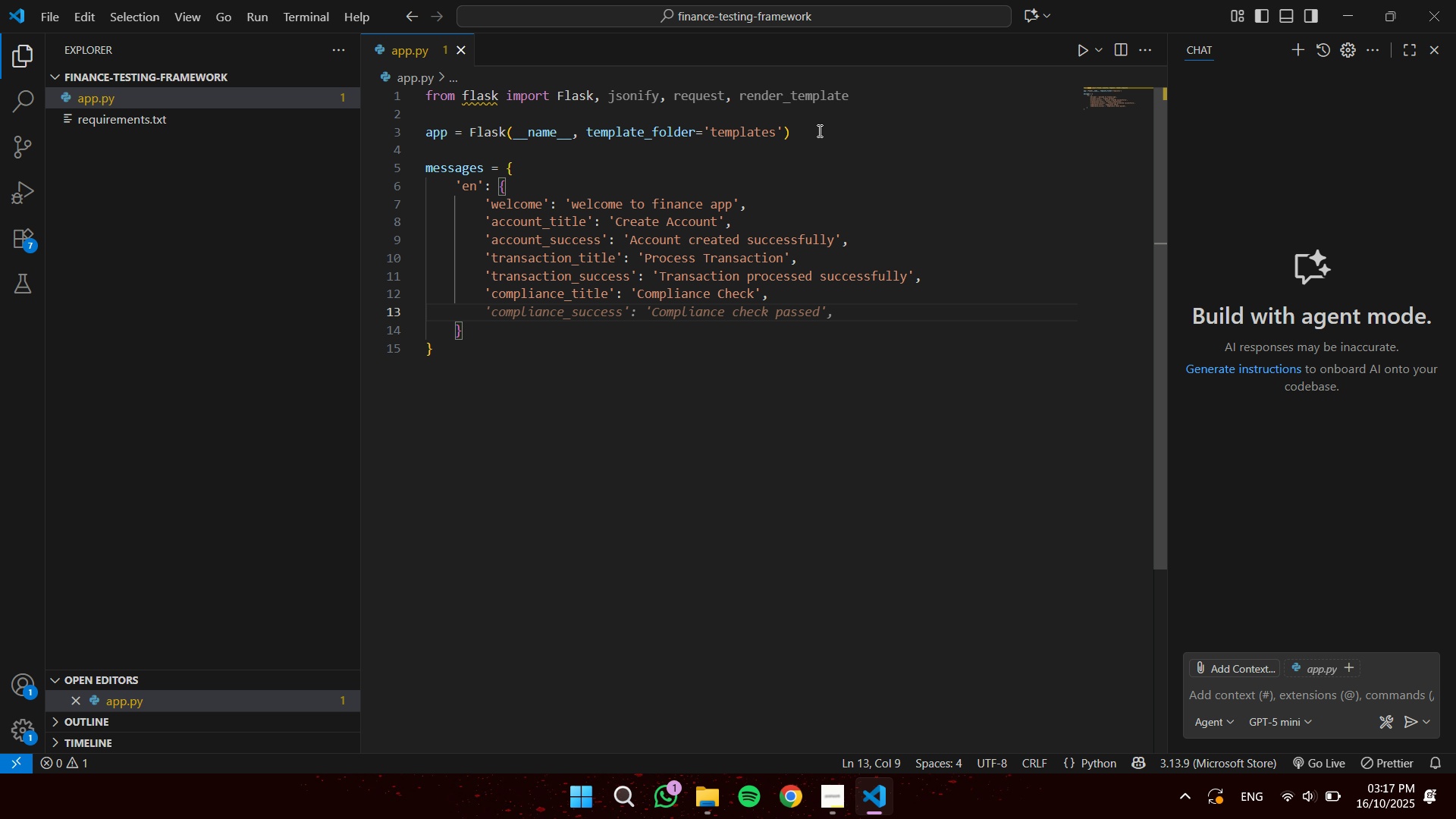 
key(Tab)
 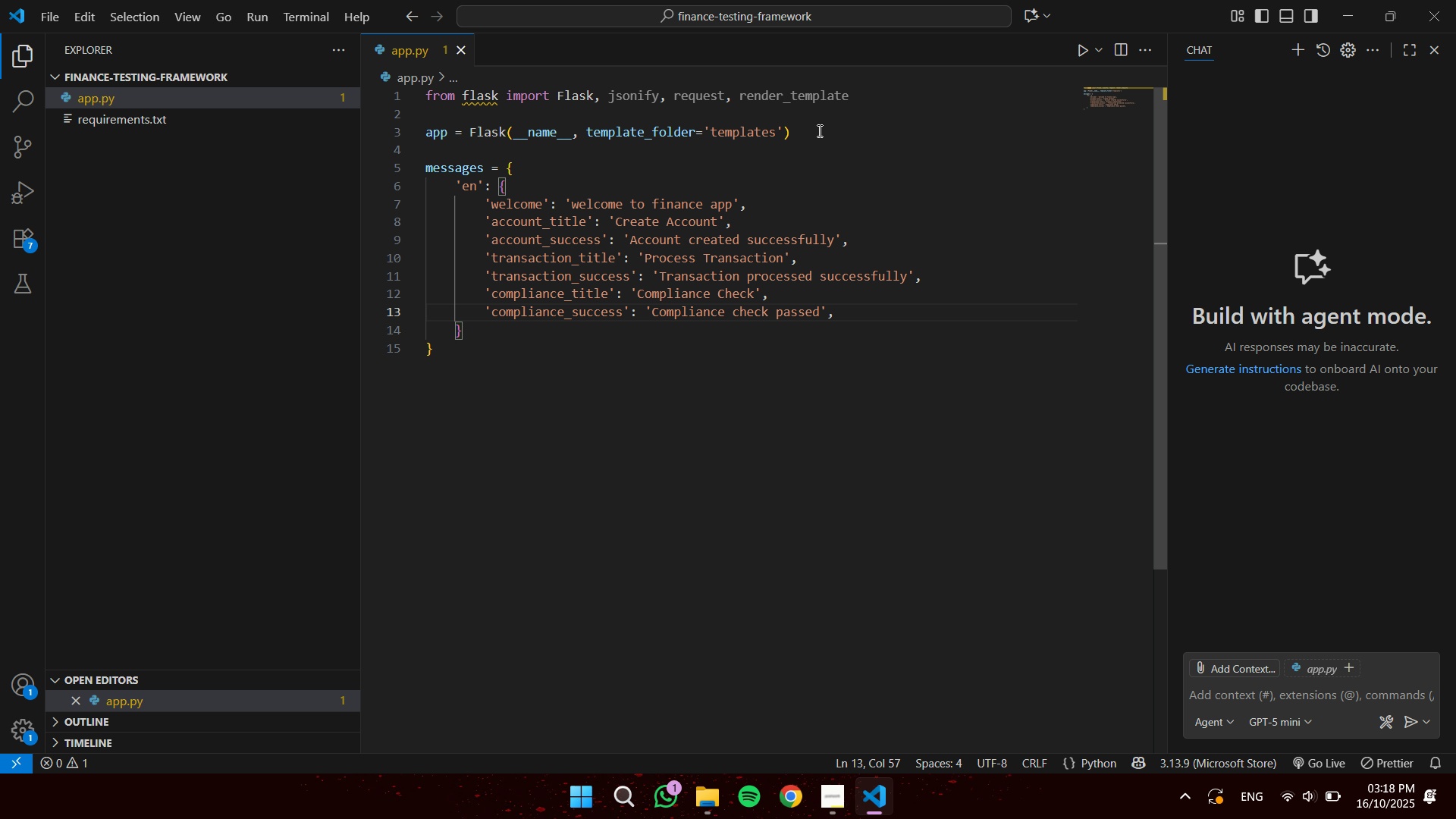 
key(Enter)
 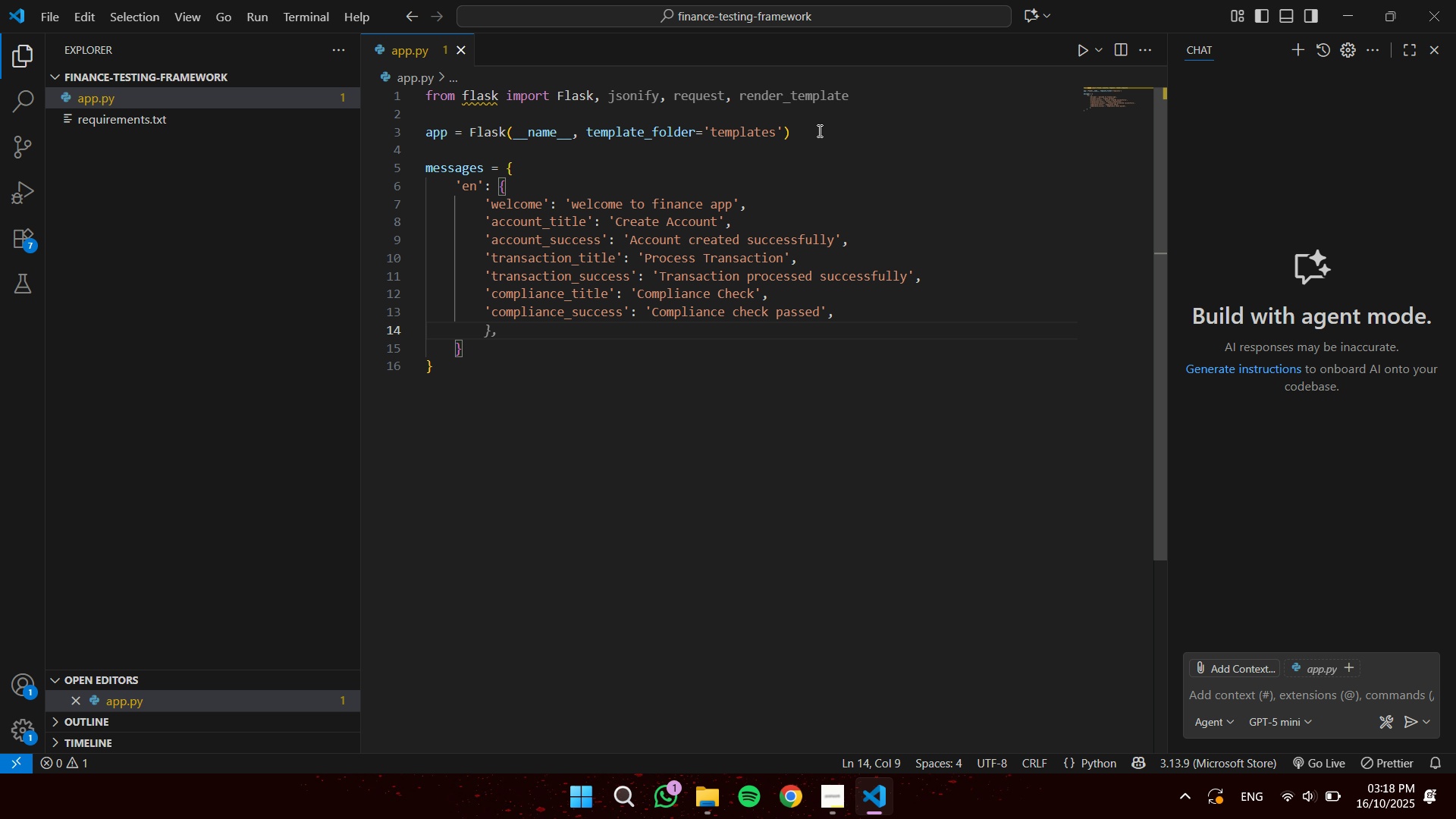 
type('submit)
 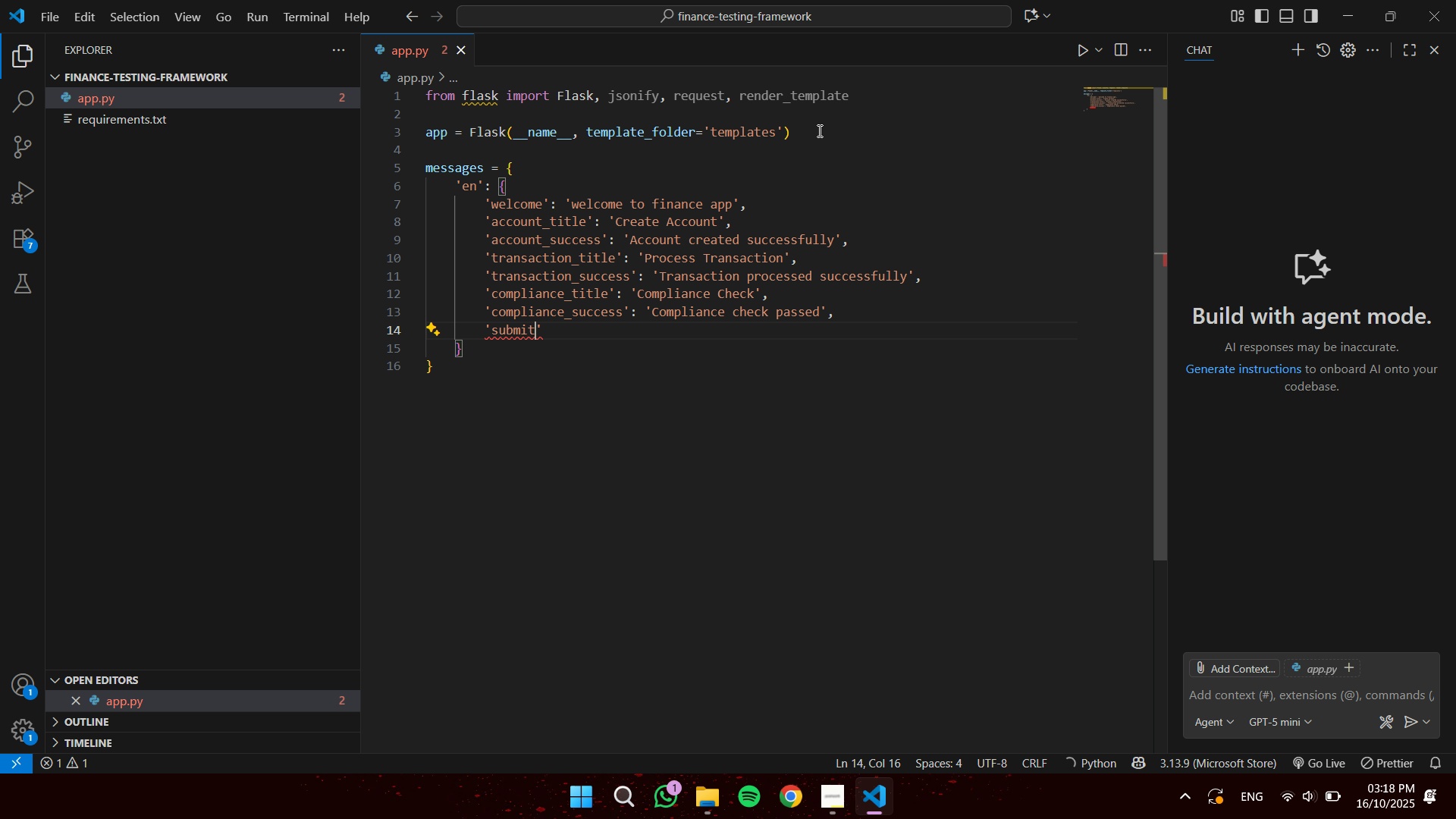 
key(ArrowRight)
 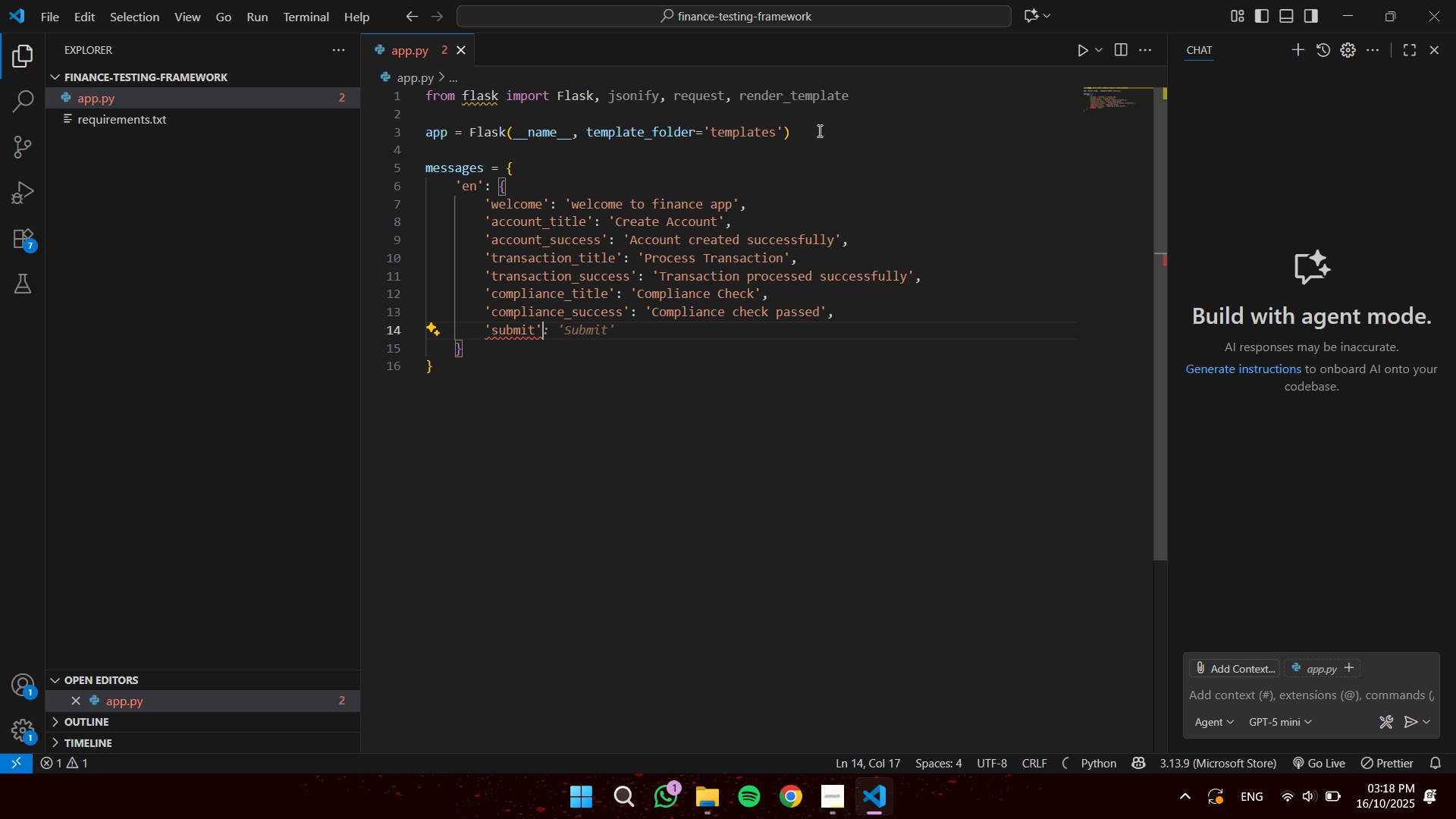 
hold_key(key=ShiftLeft, duration=0.47)
 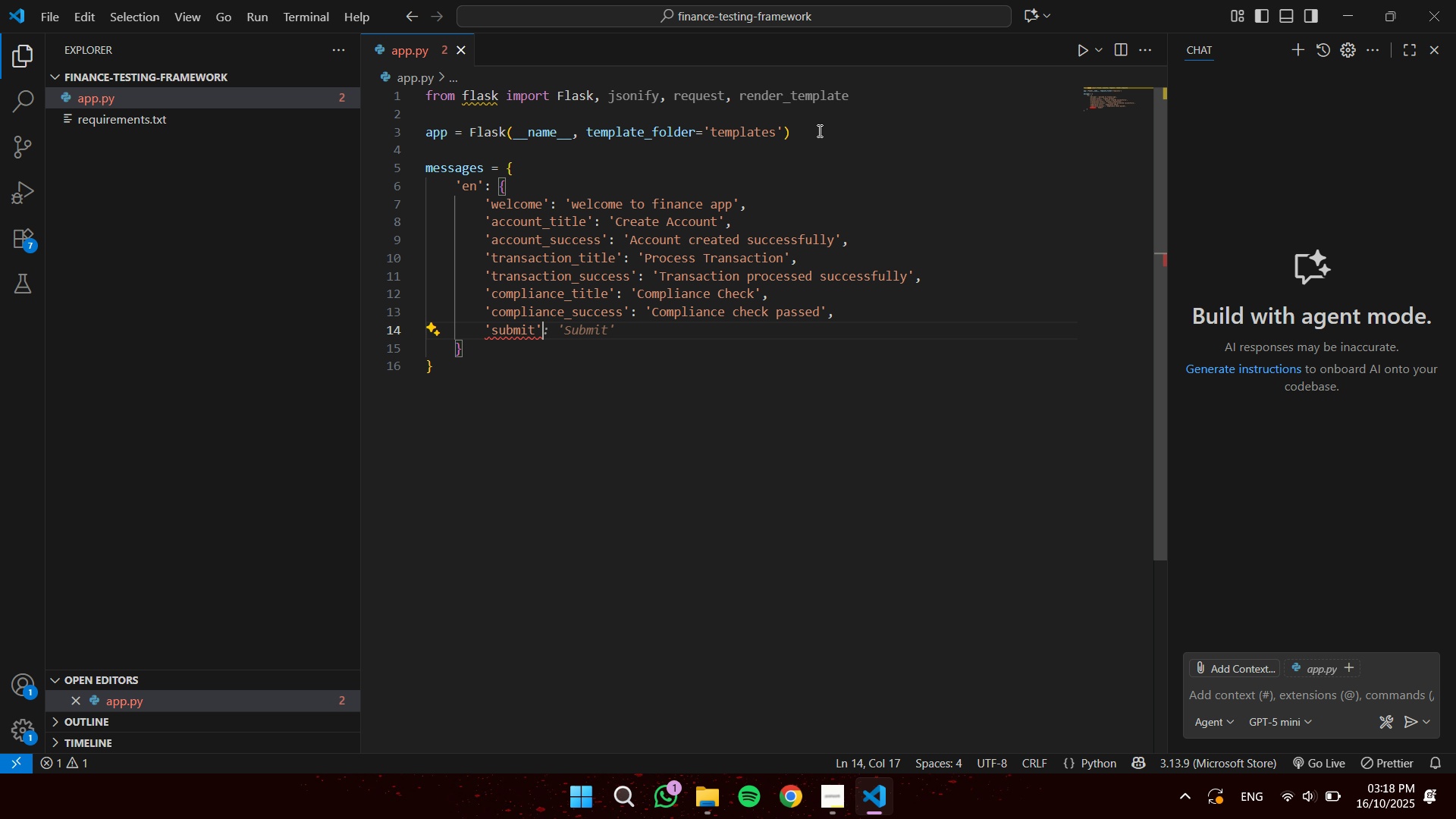 
key(Tab)
 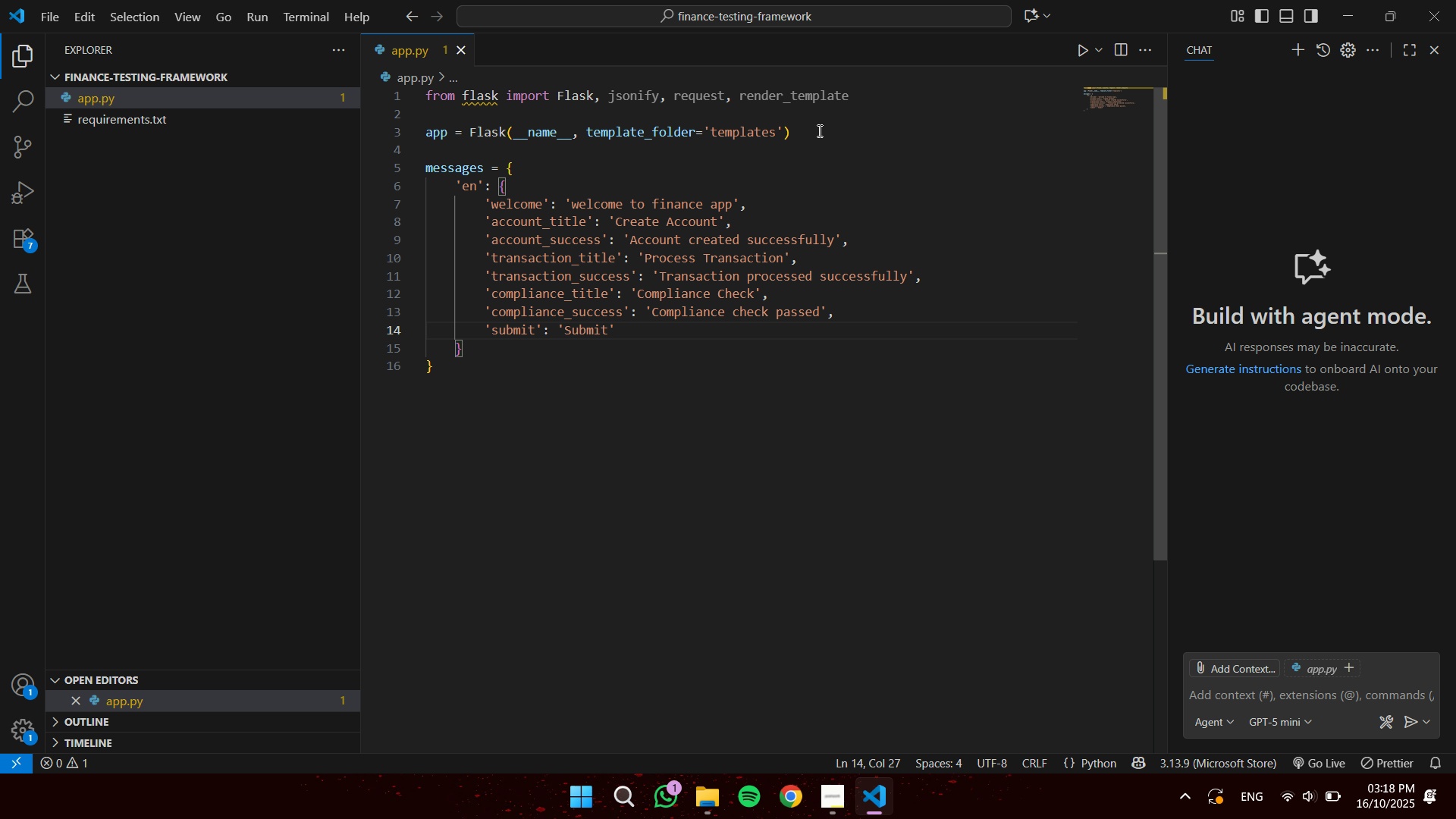 
key(ArrowDown)
 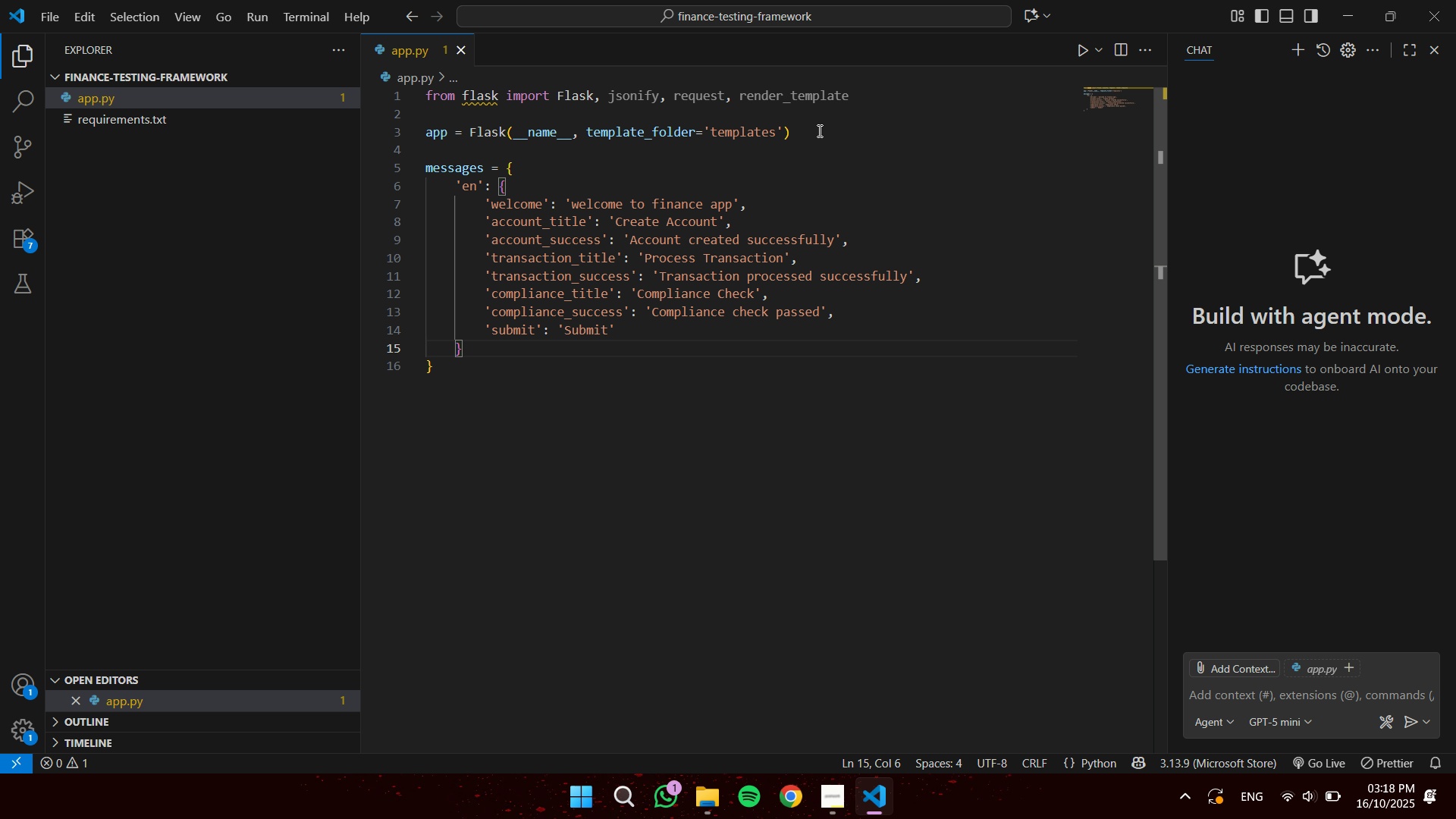 
key(Comma)
 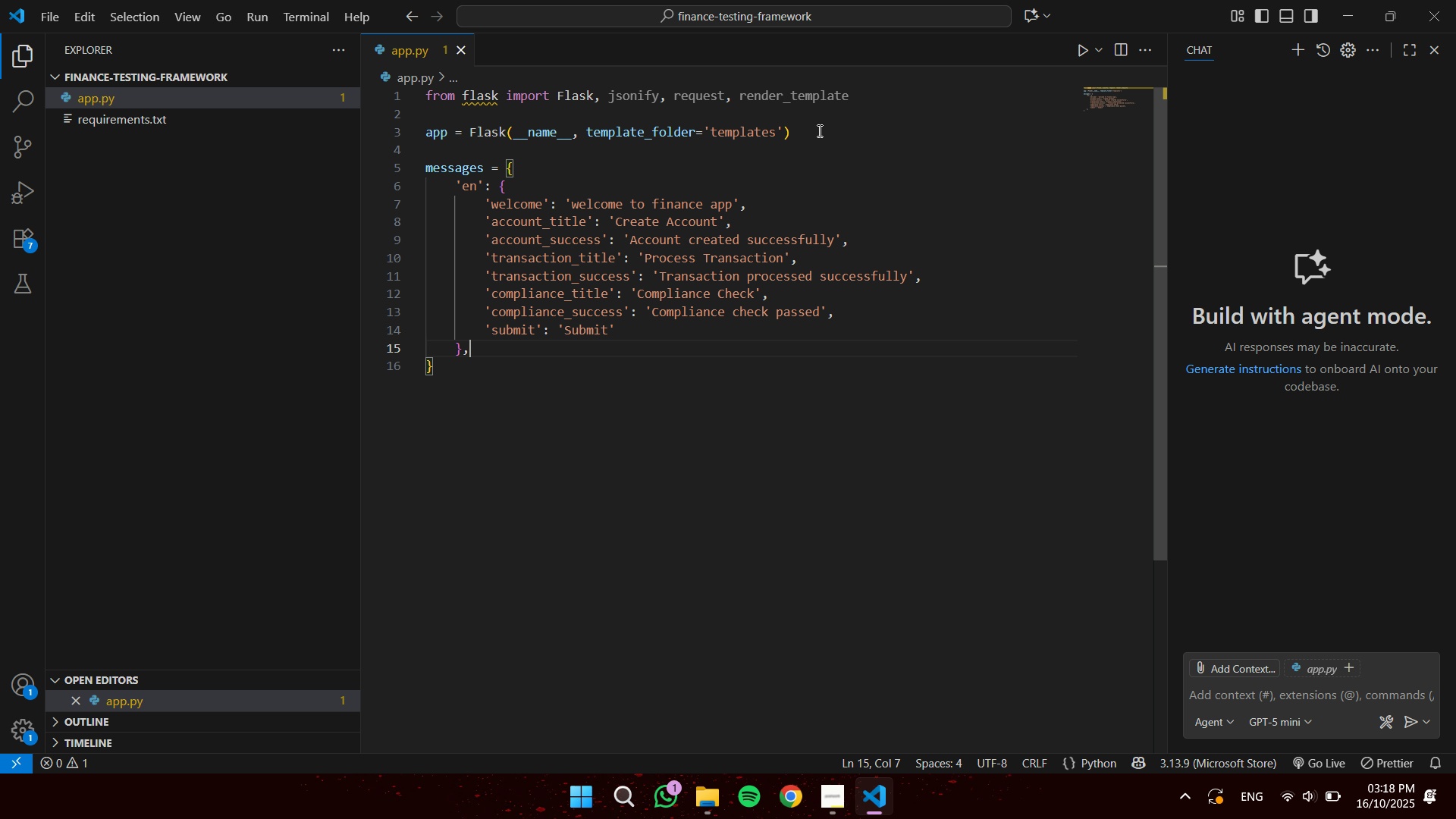 
key(Enter)
 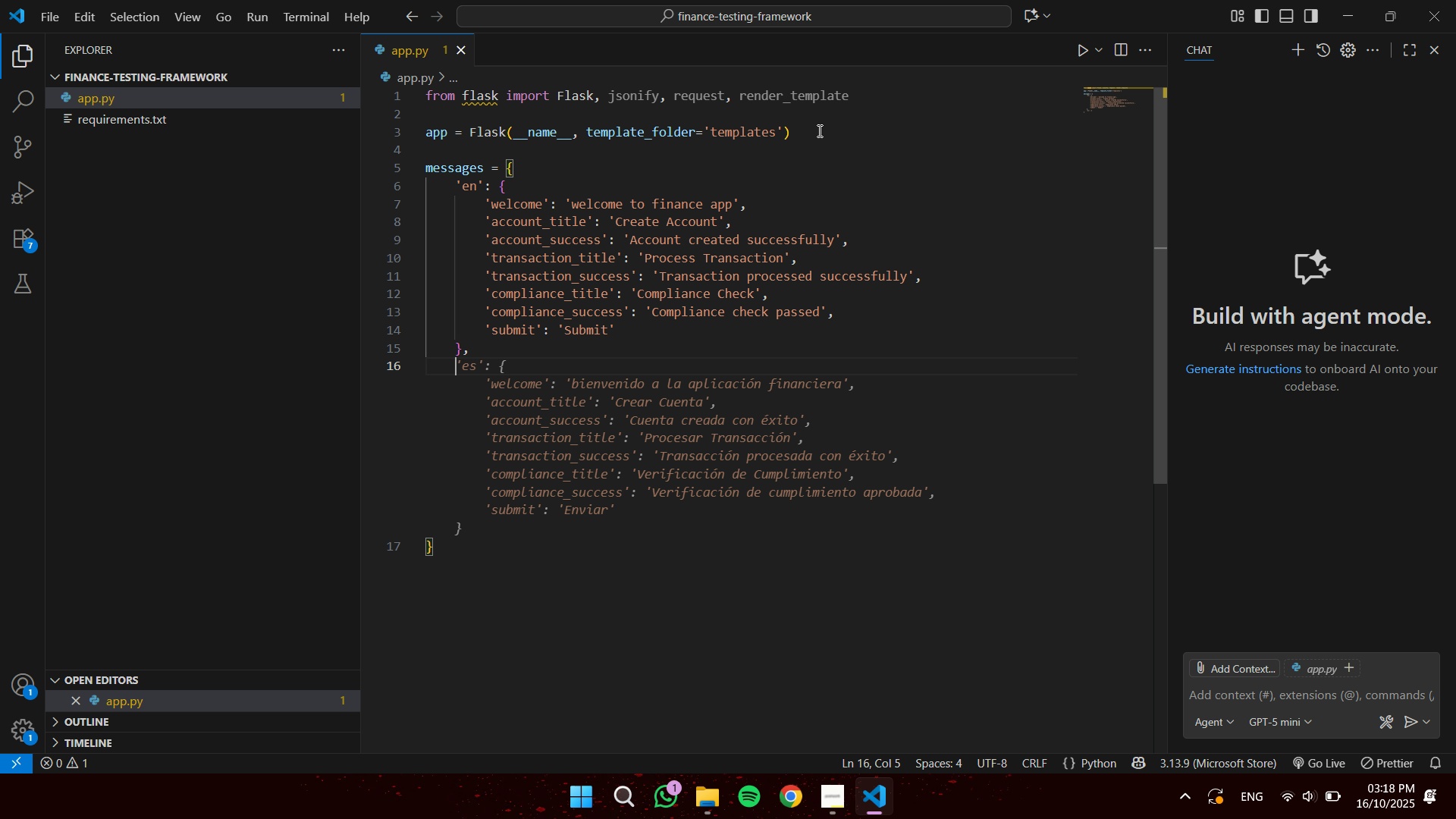 
type('es)
 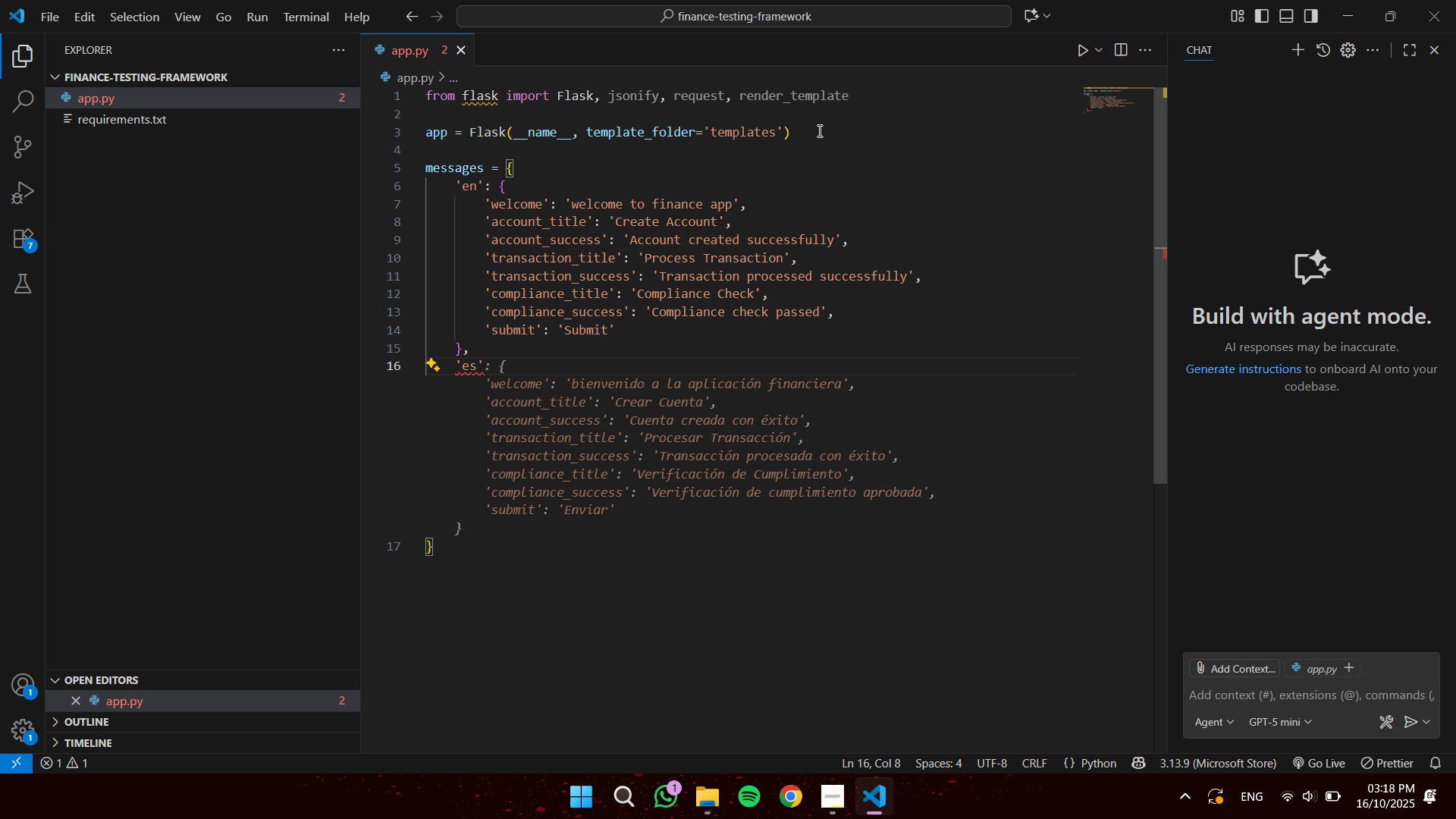 
wait(12.46)
 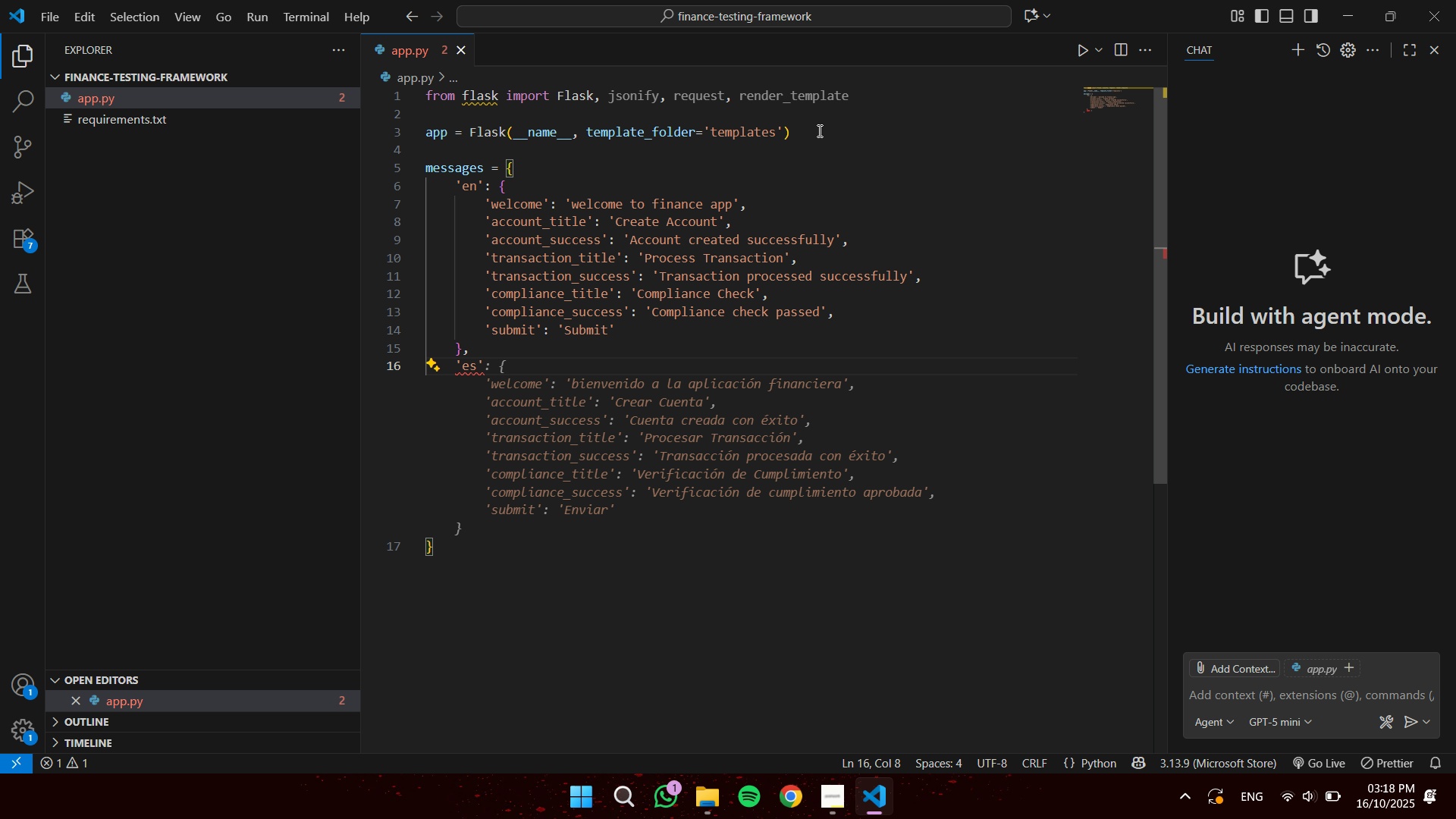 
key(Tab)
 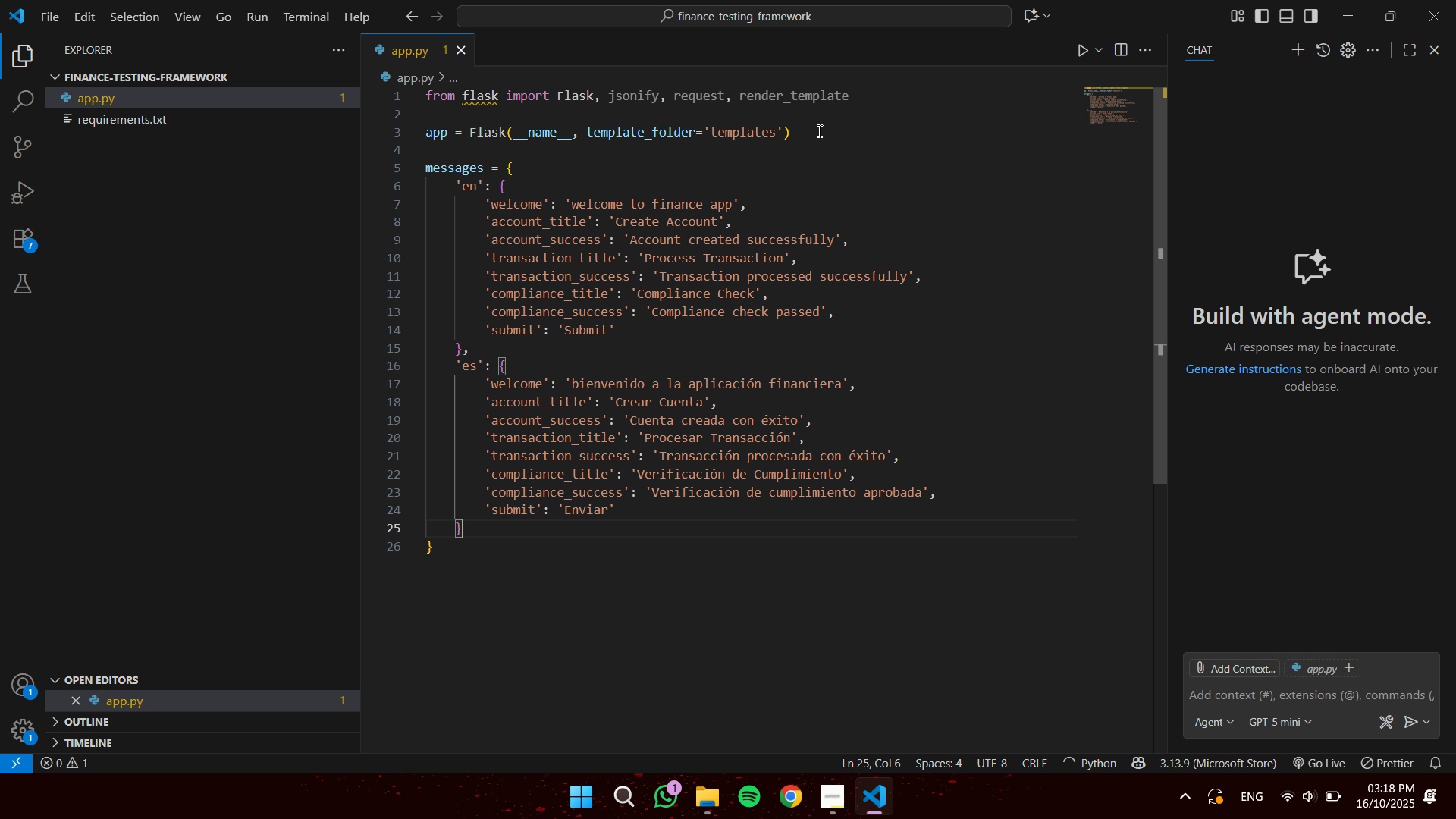 
key(Comma)
 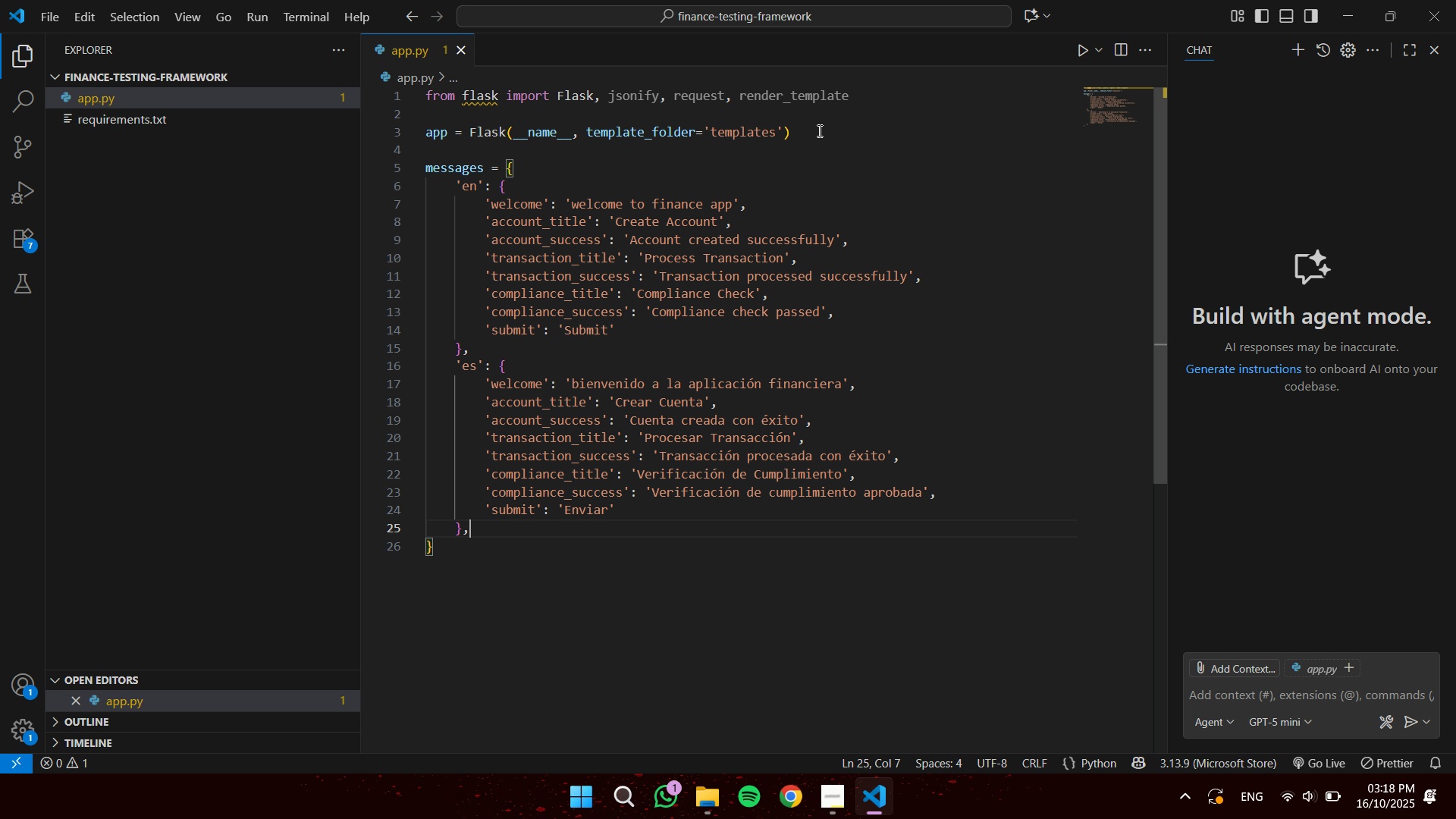 
key(Enter)
 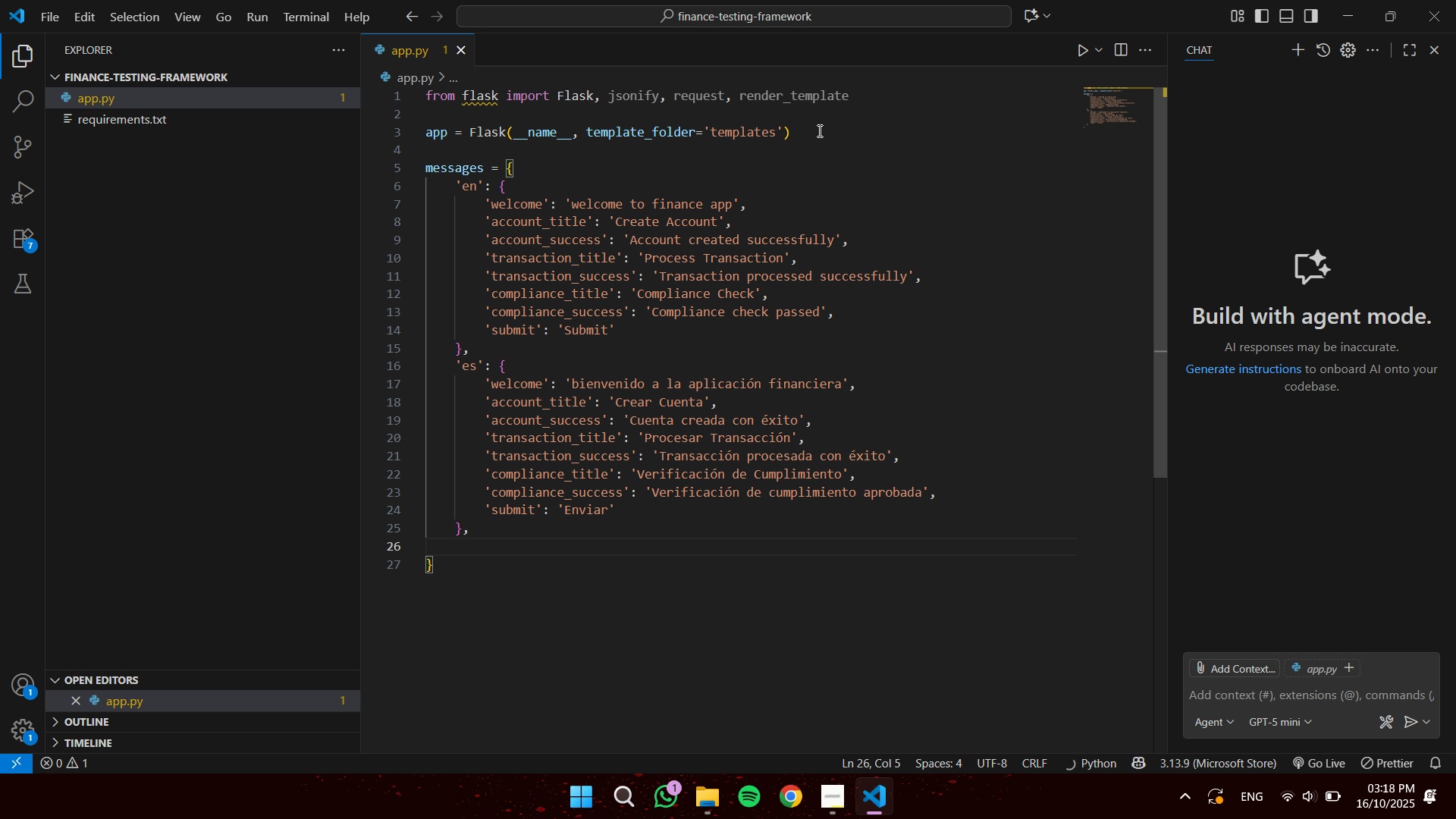 
key(Quote)
 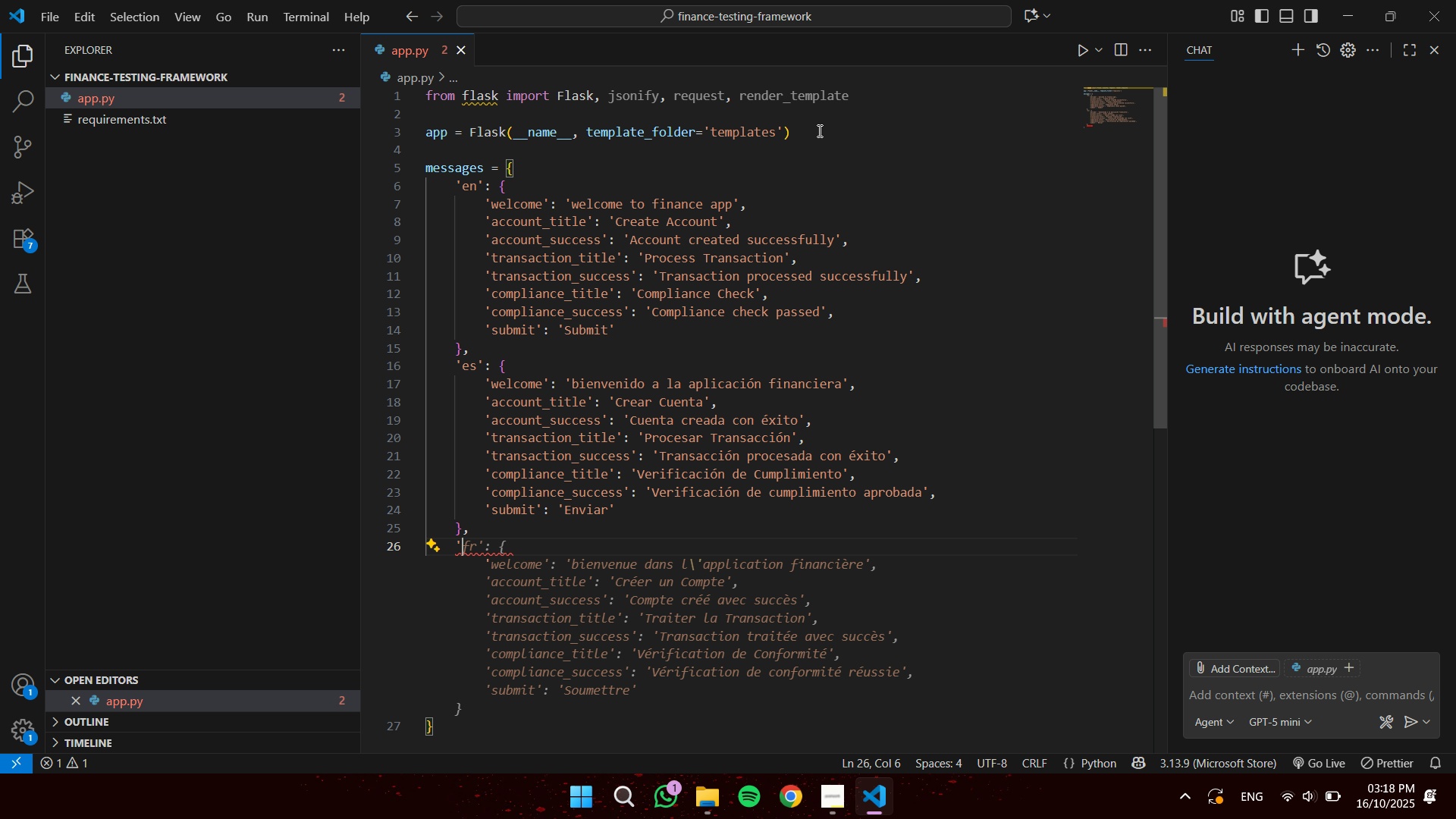 
key(Control+Z)
 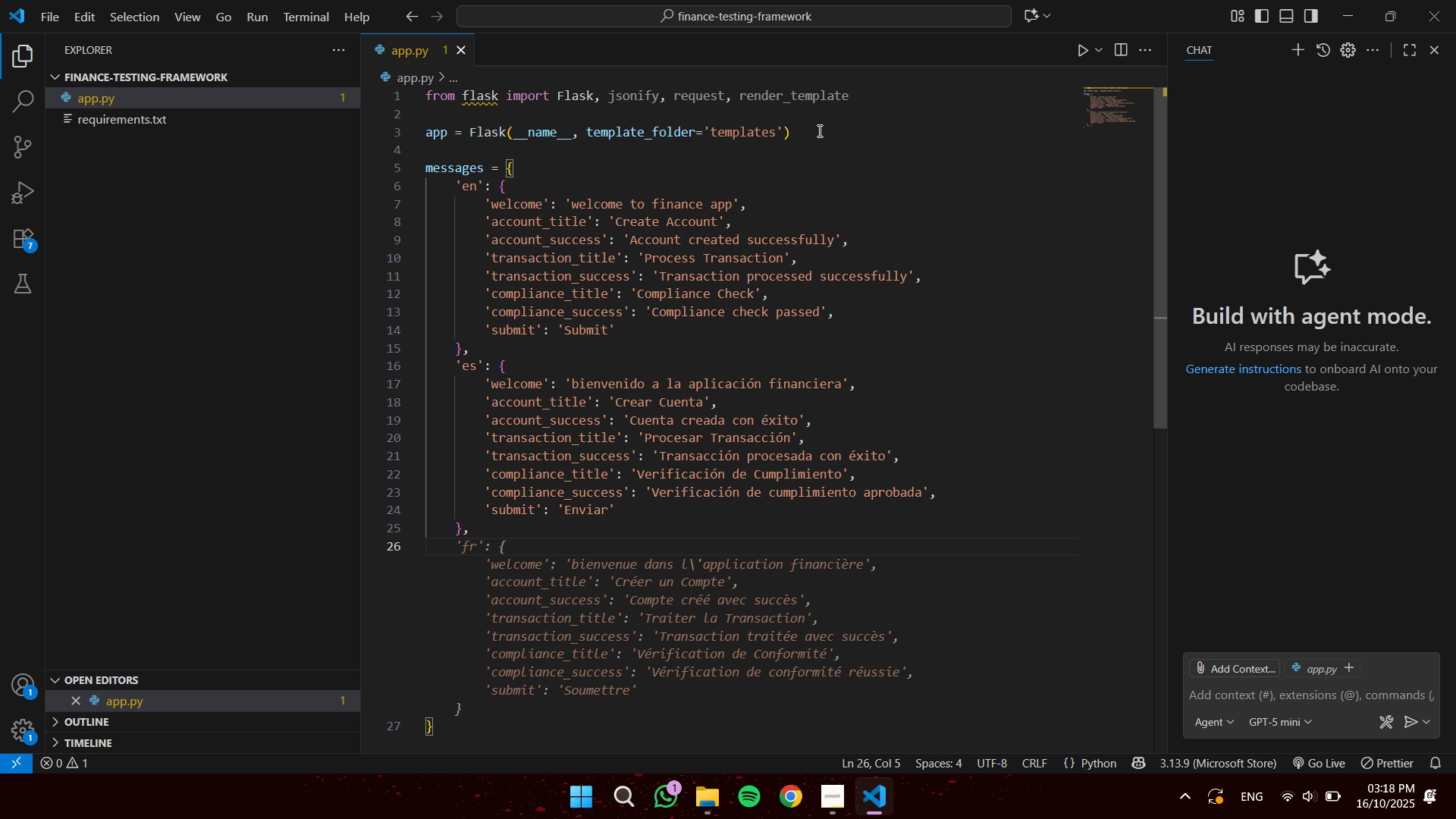 
key(Backslash)
 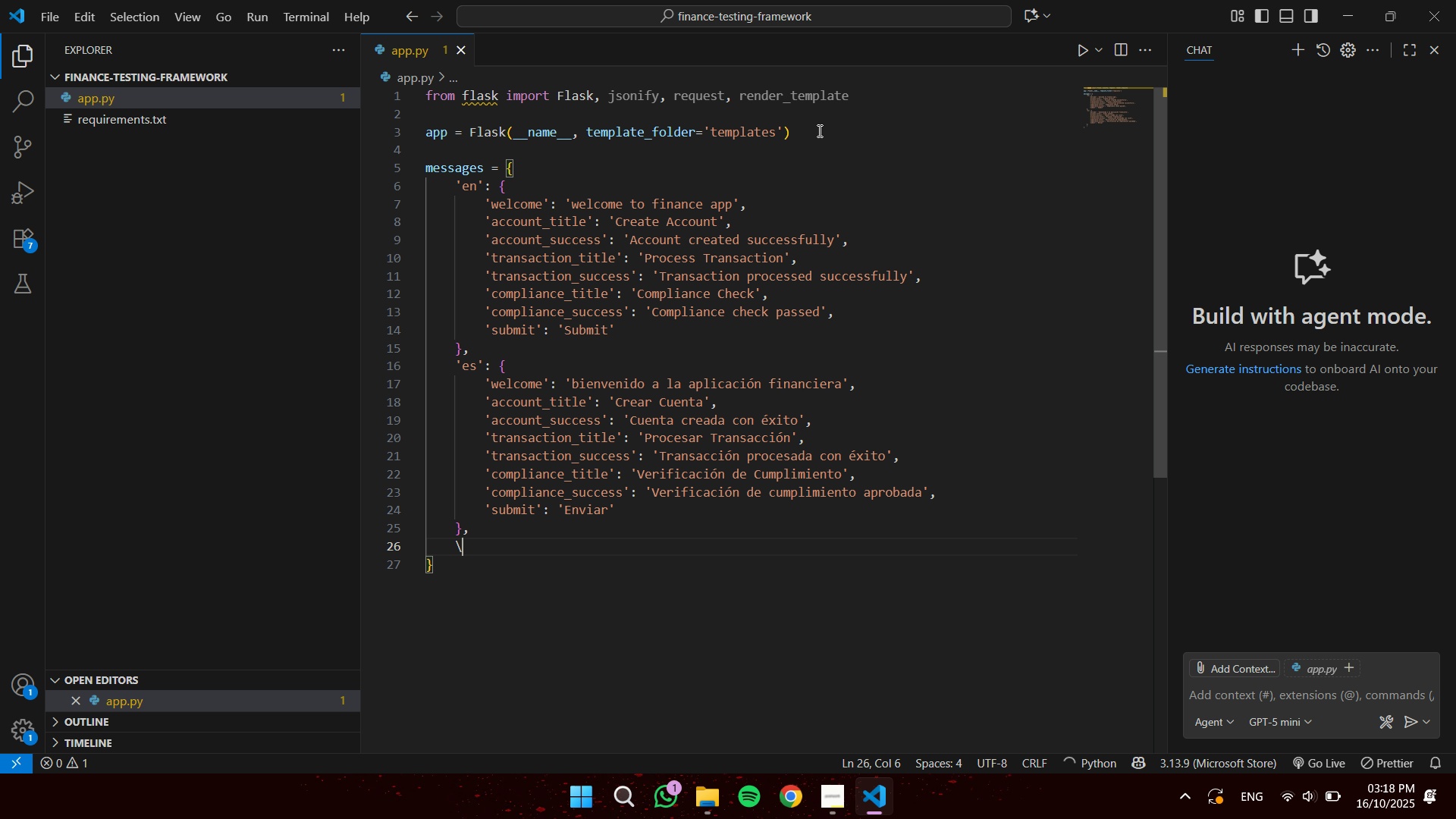 
key(Backslash)
 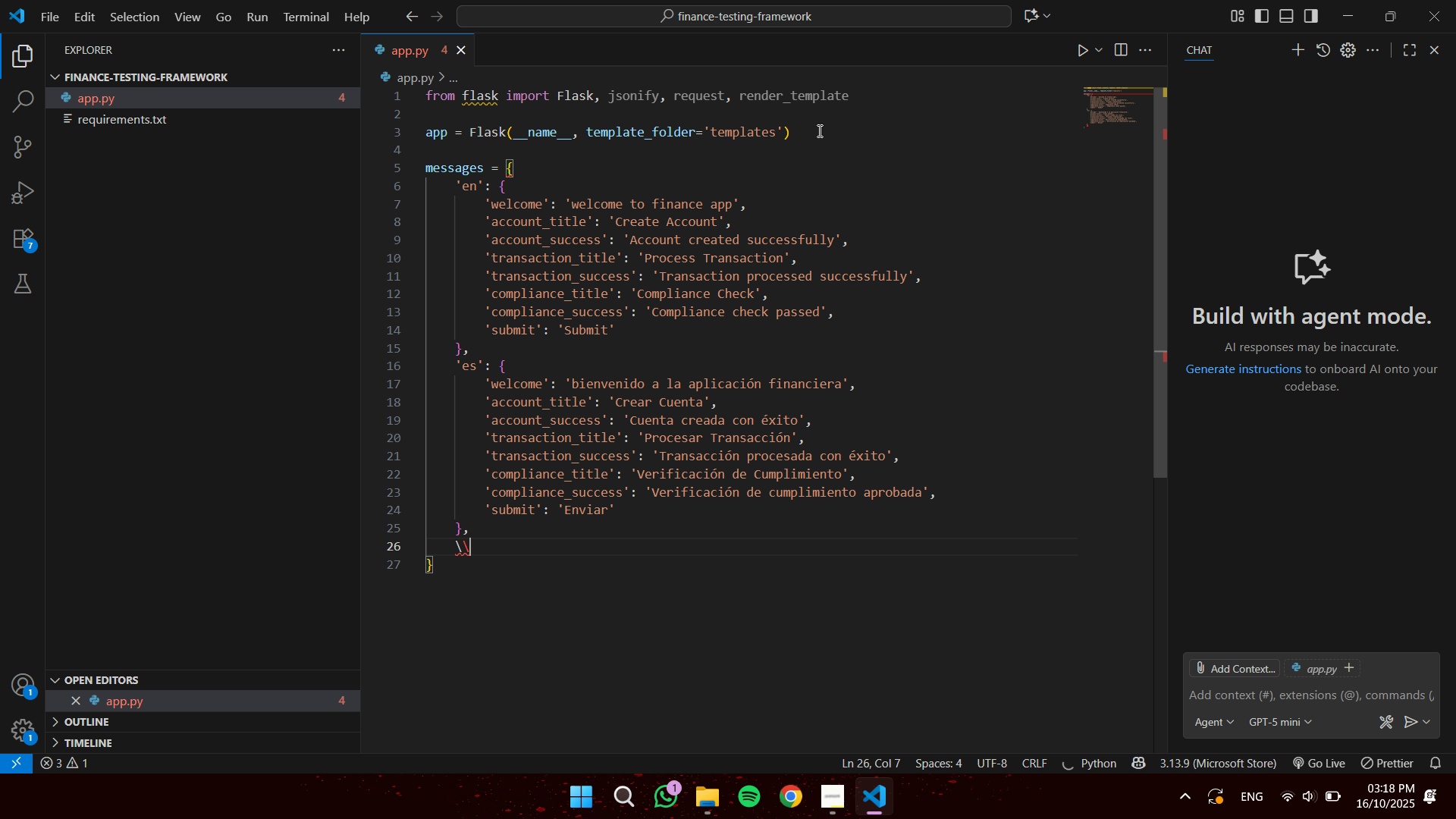 
key(Backspace)
 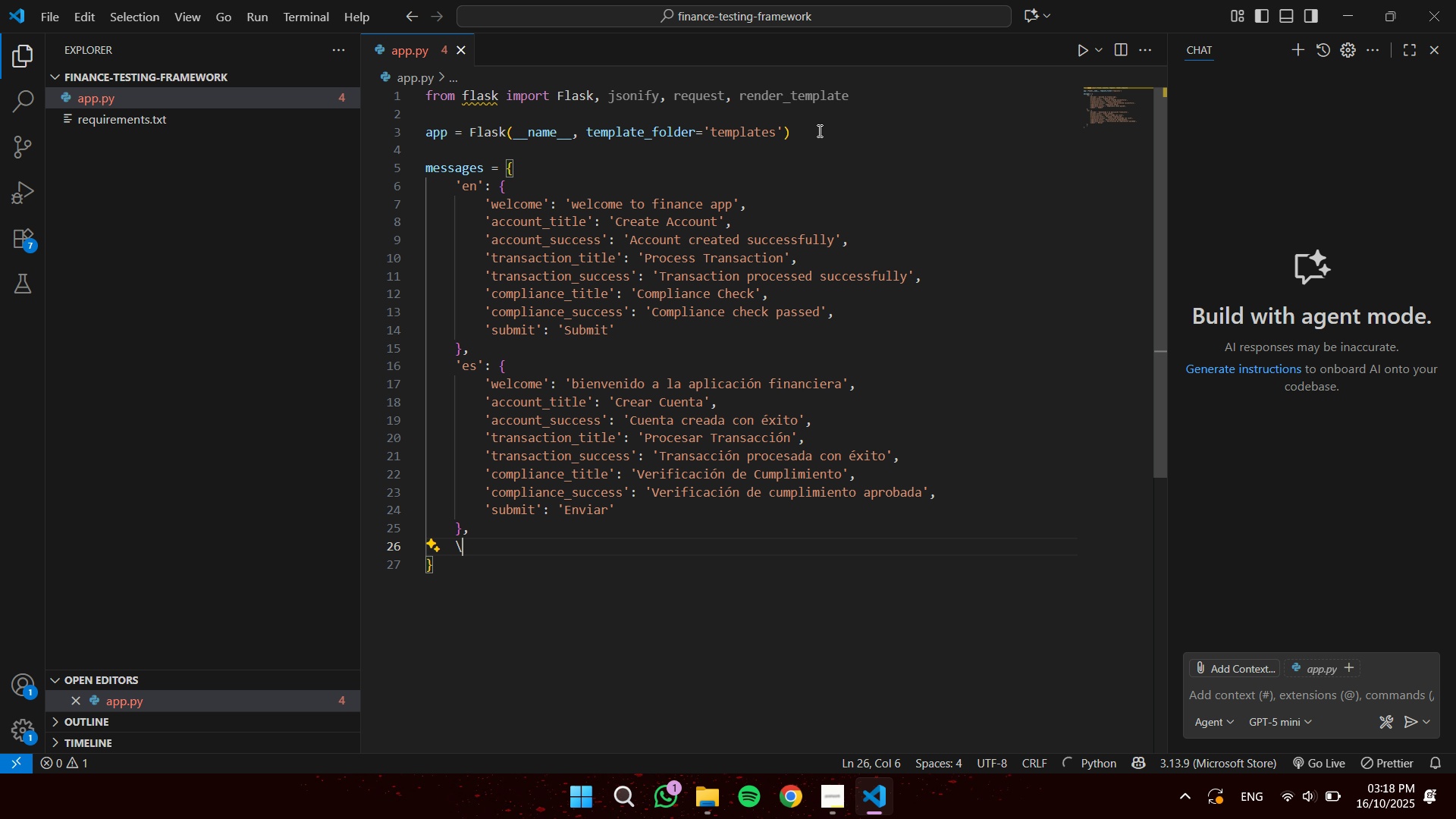 
key(Backspace)
 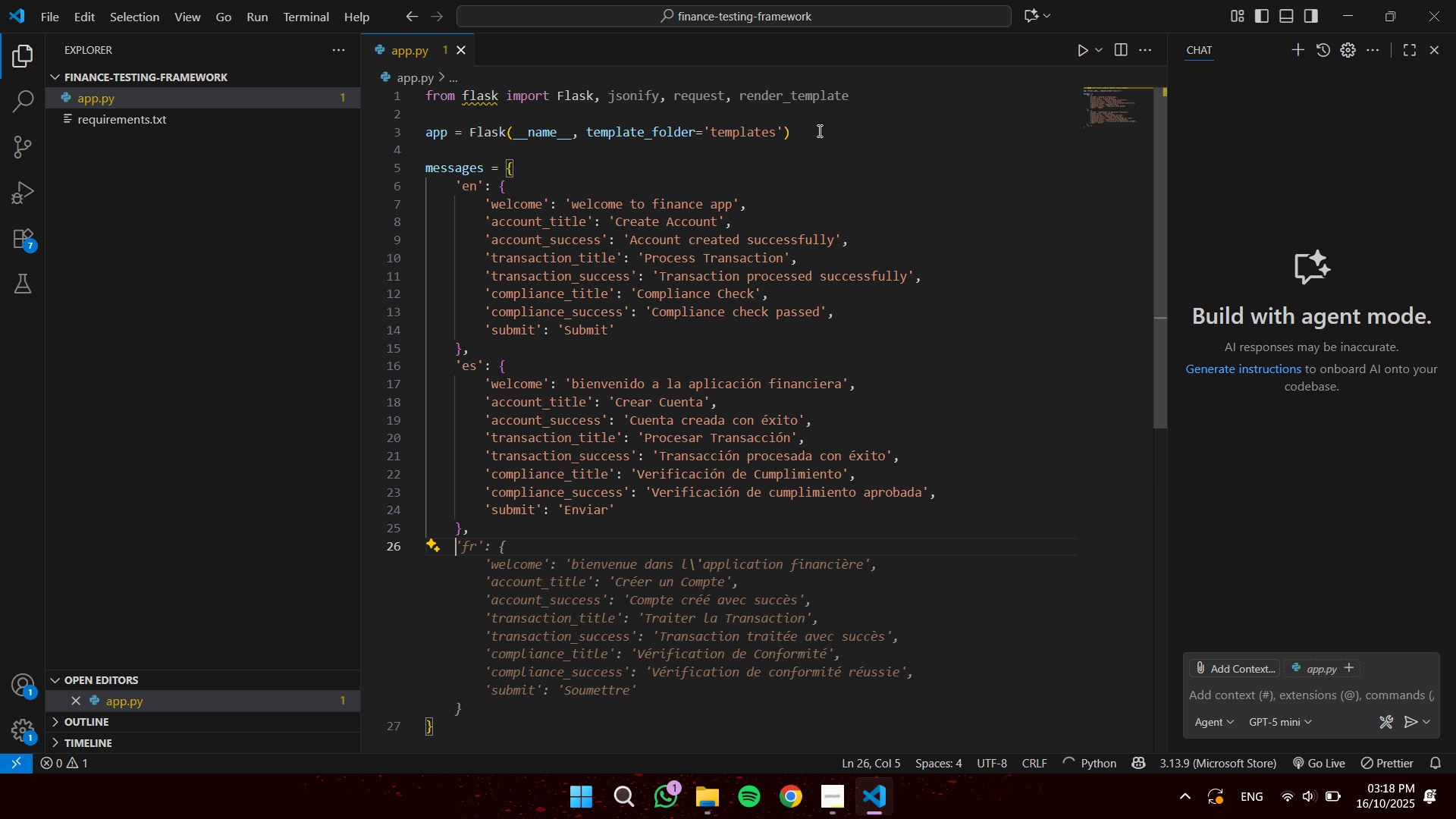 
key(Backspace)
 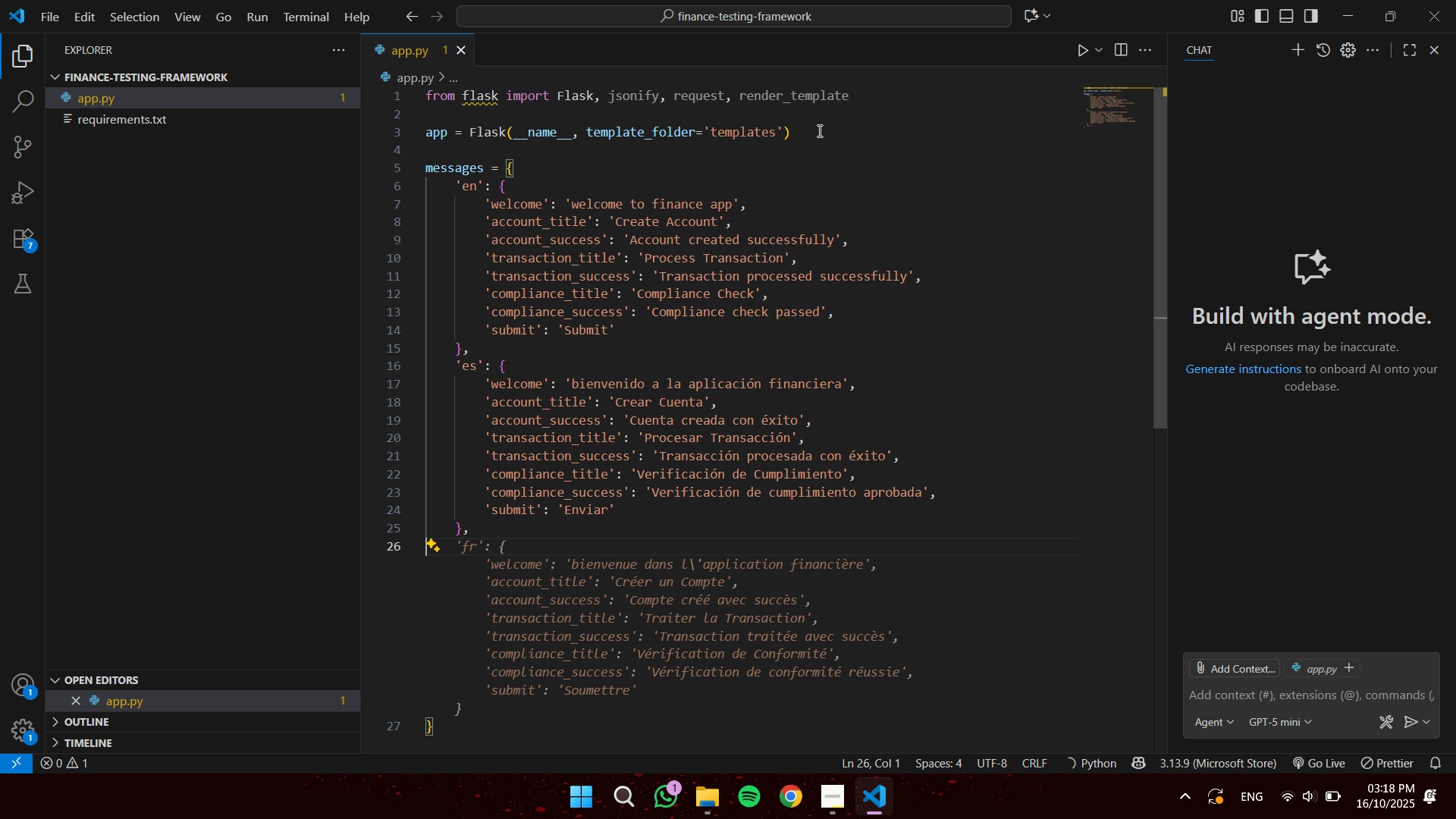 
key(Backspace)
 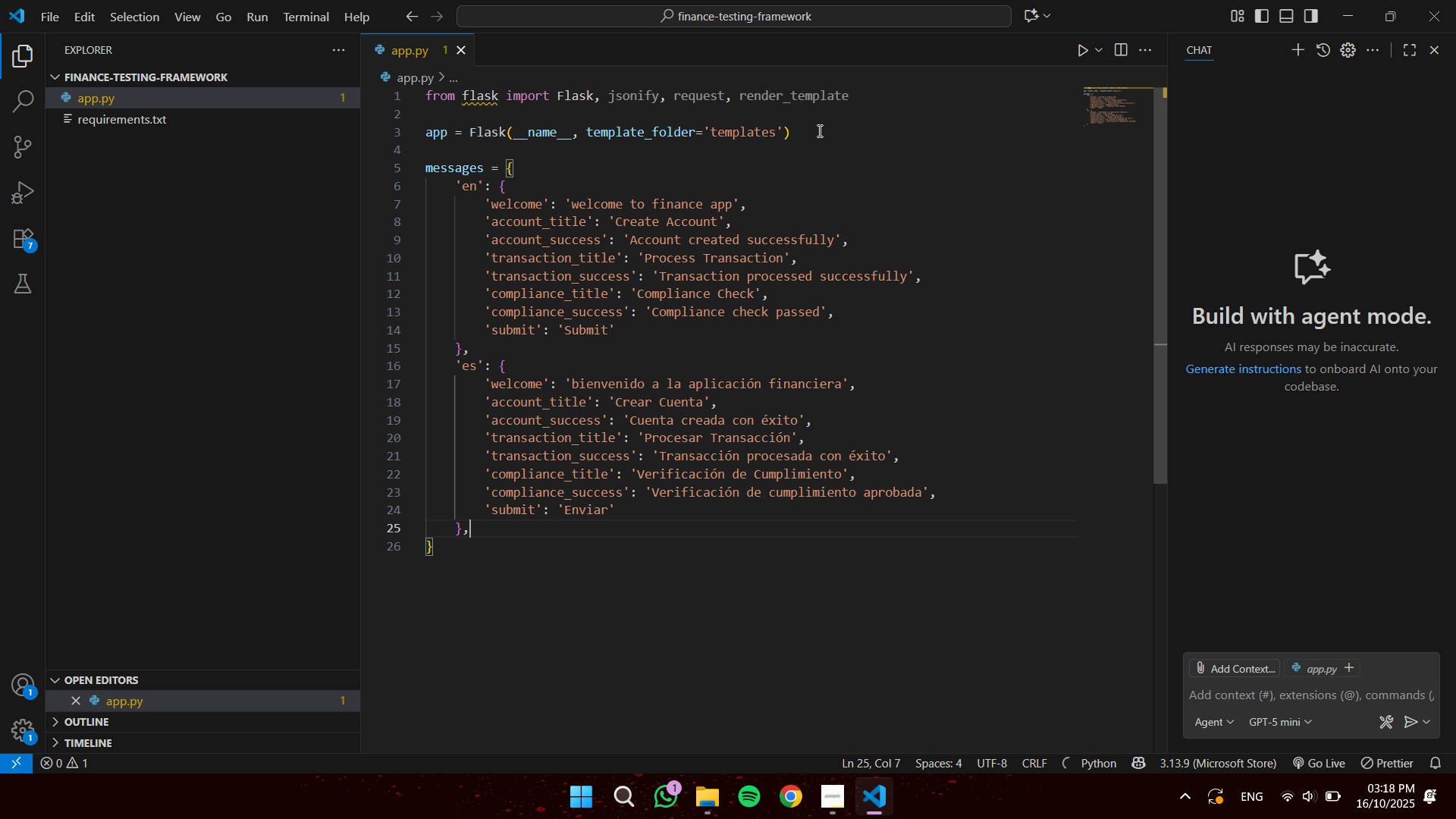 
key(Backspace)
 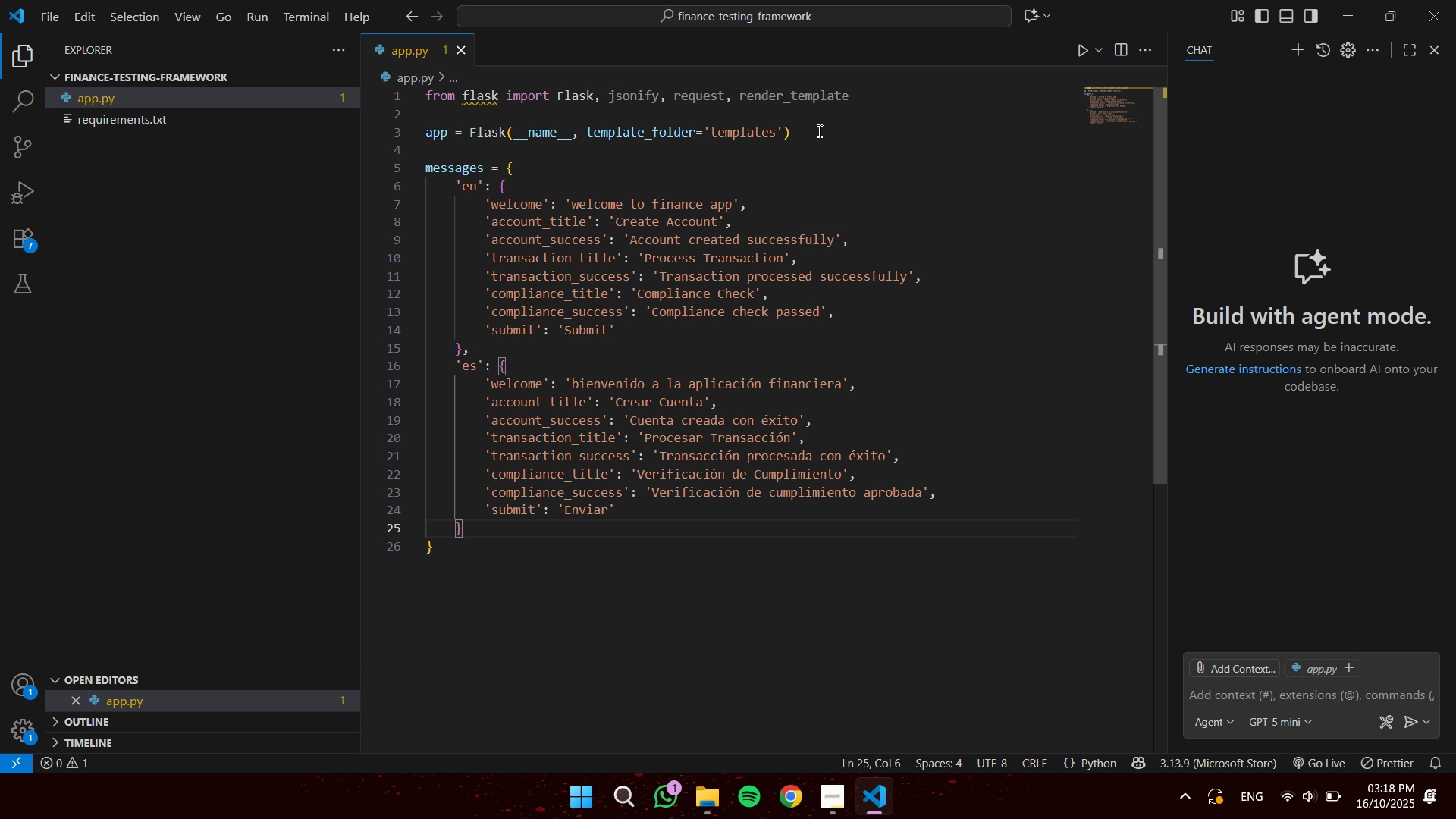 
key(ArrowDown)
 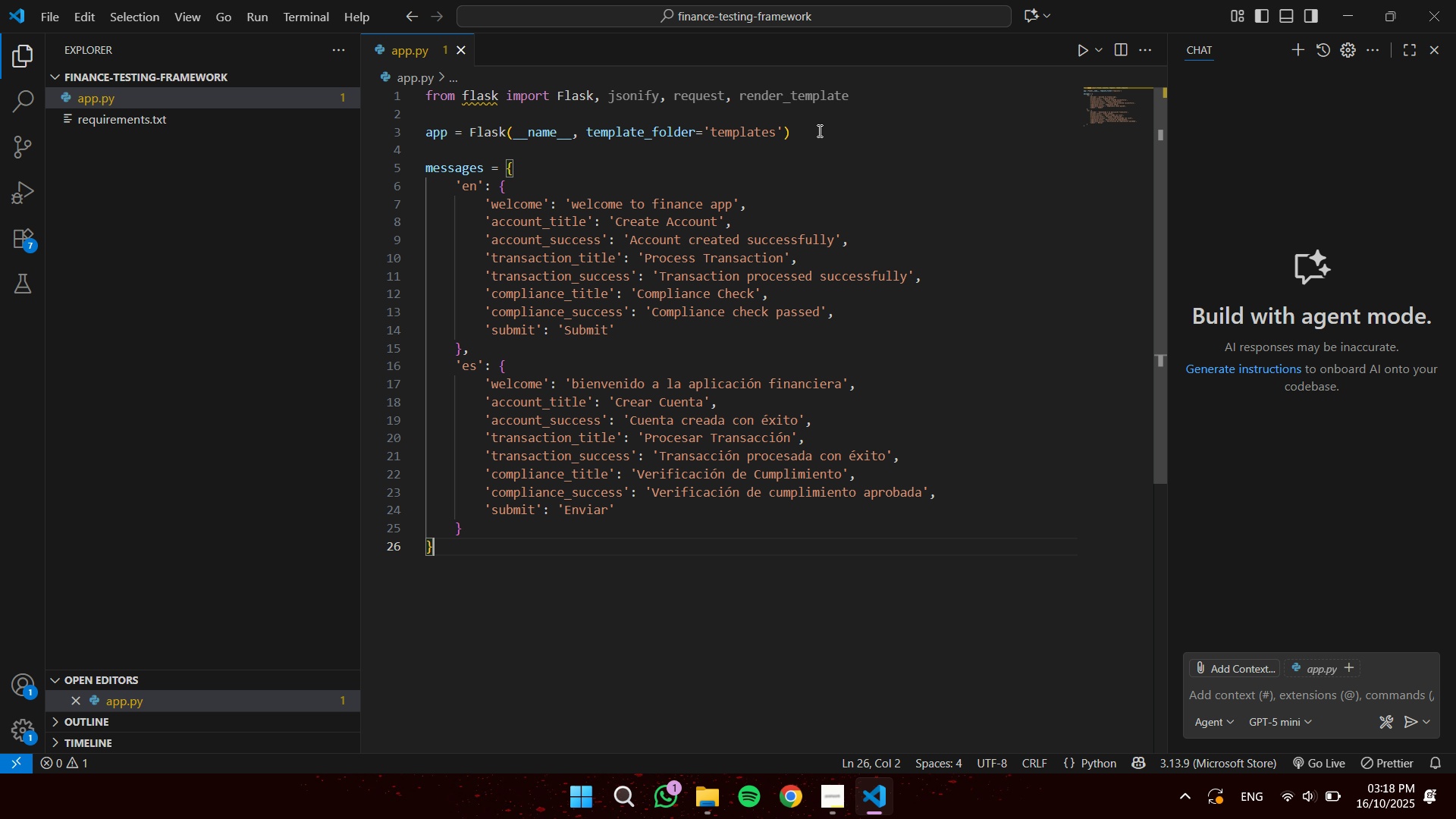 
key(Enter)
 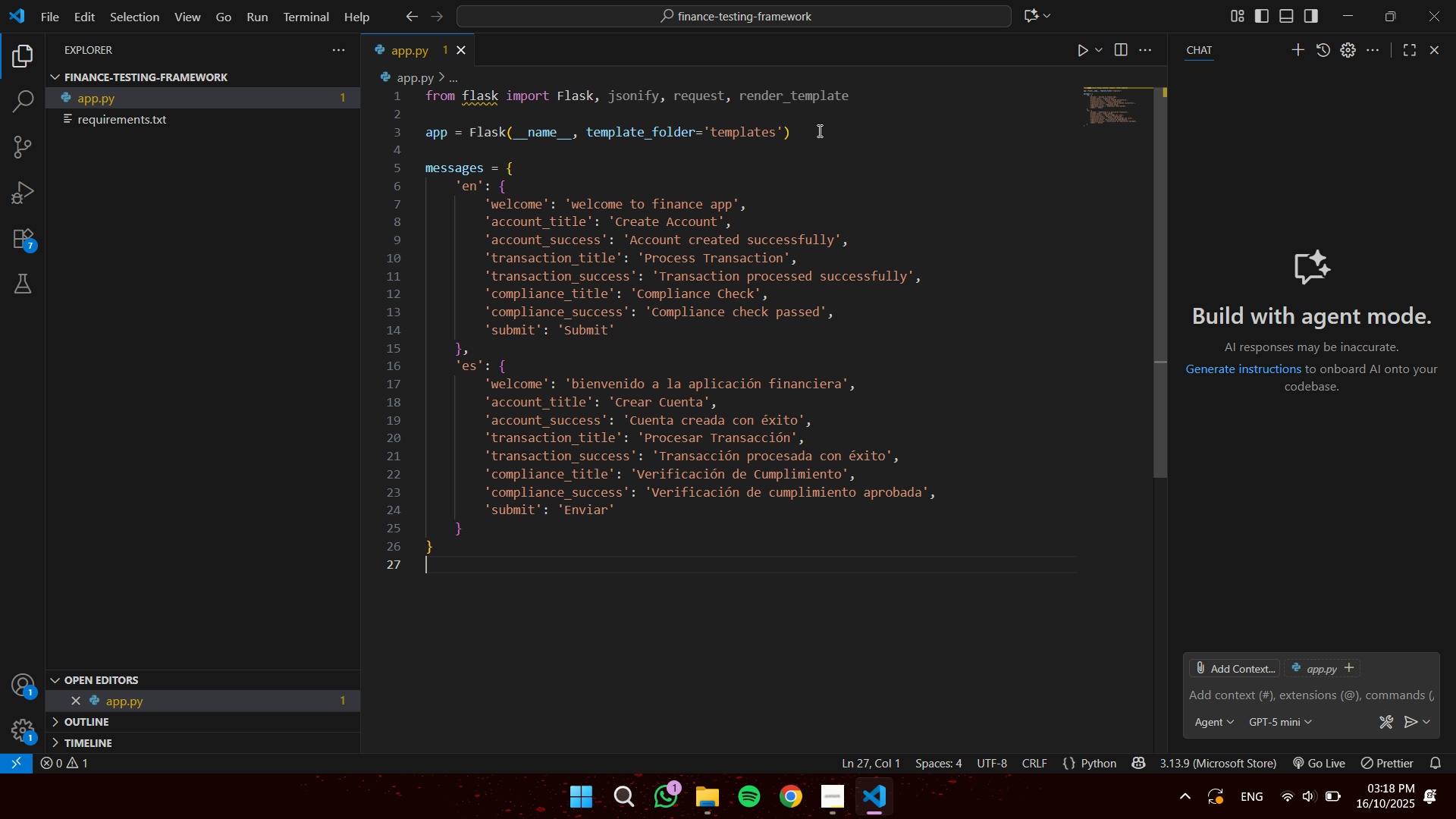 
key(Enter)
 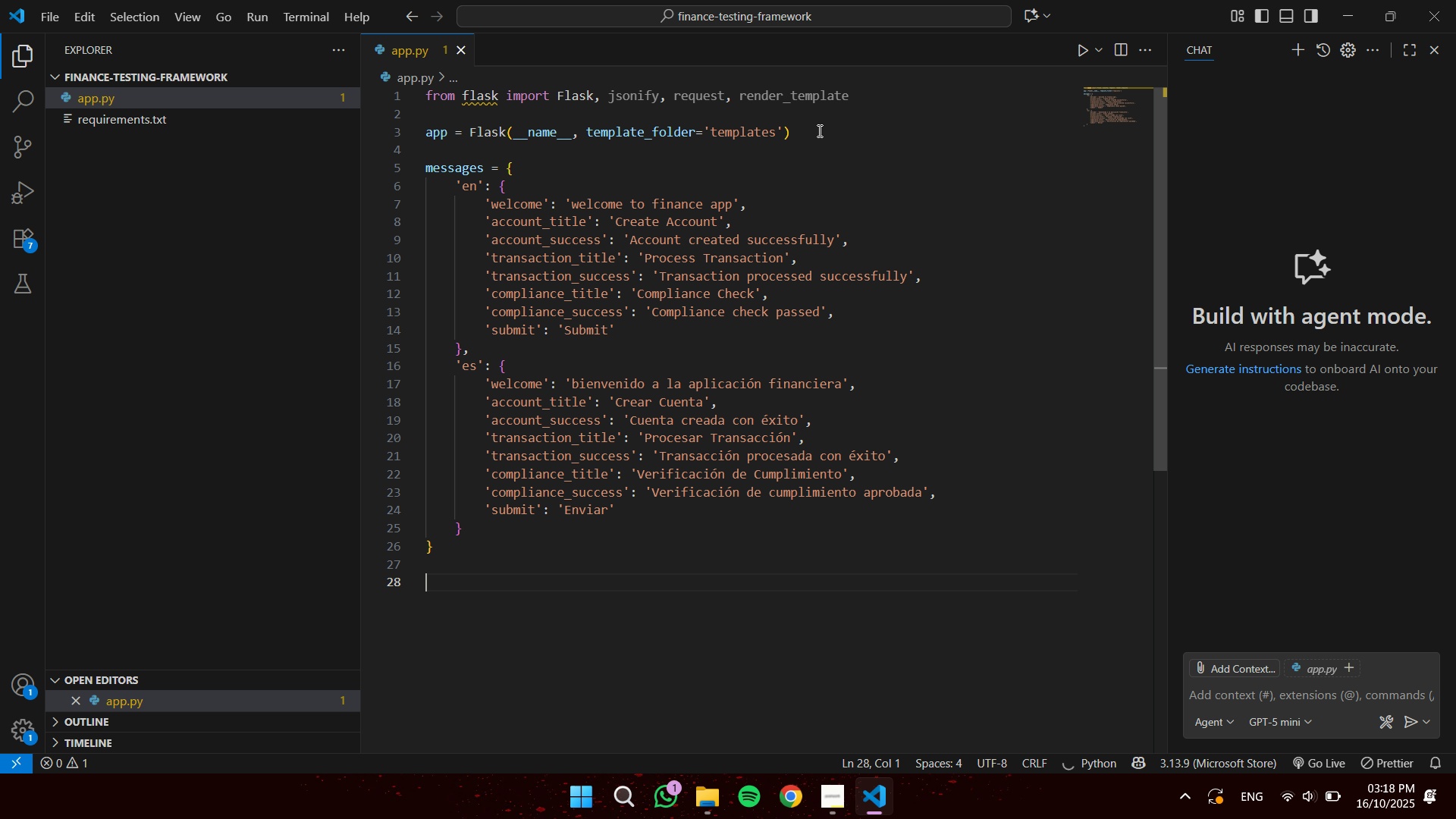 
type(def get_mess)
 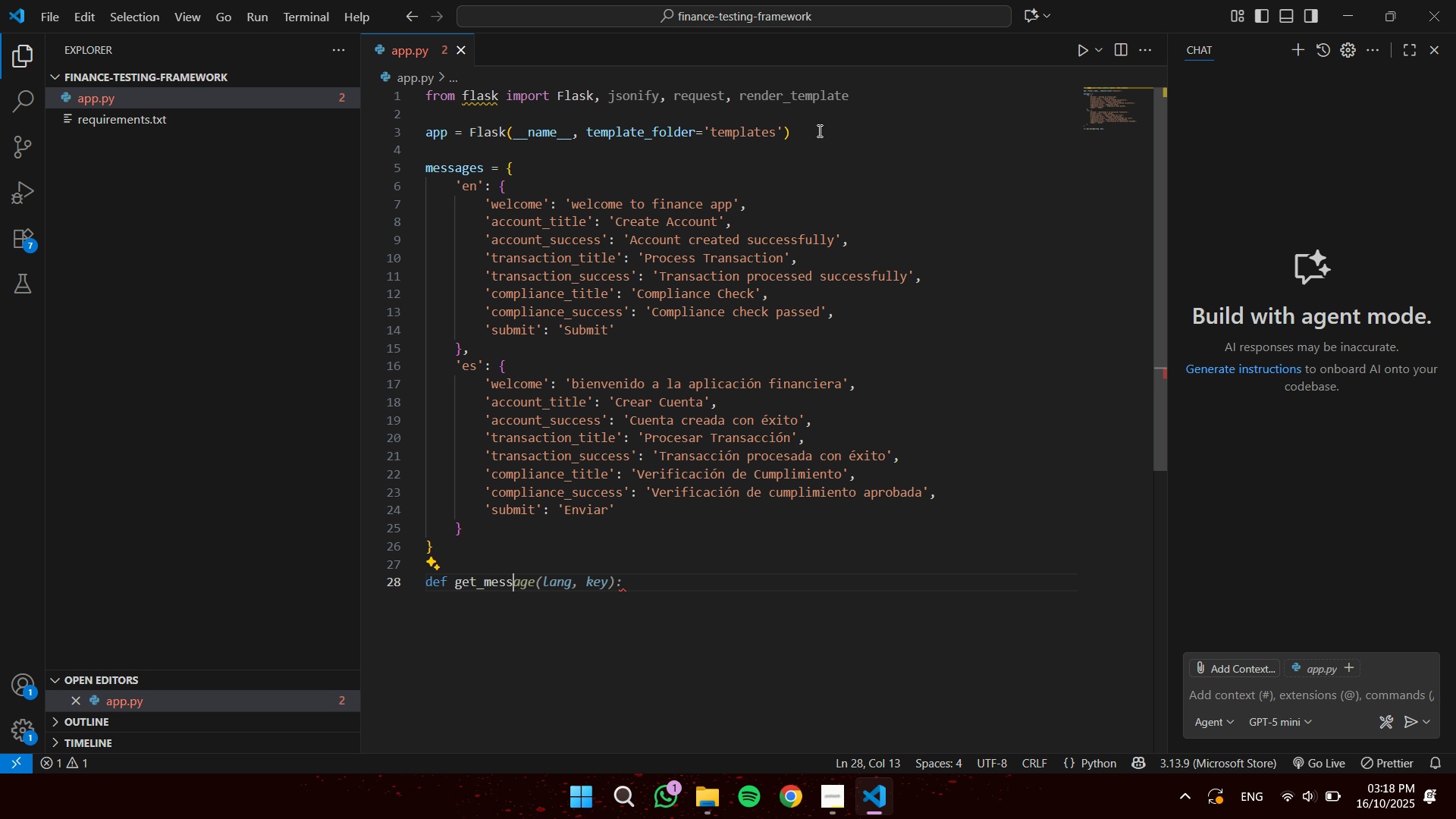 
type(age(key, lang='en)
 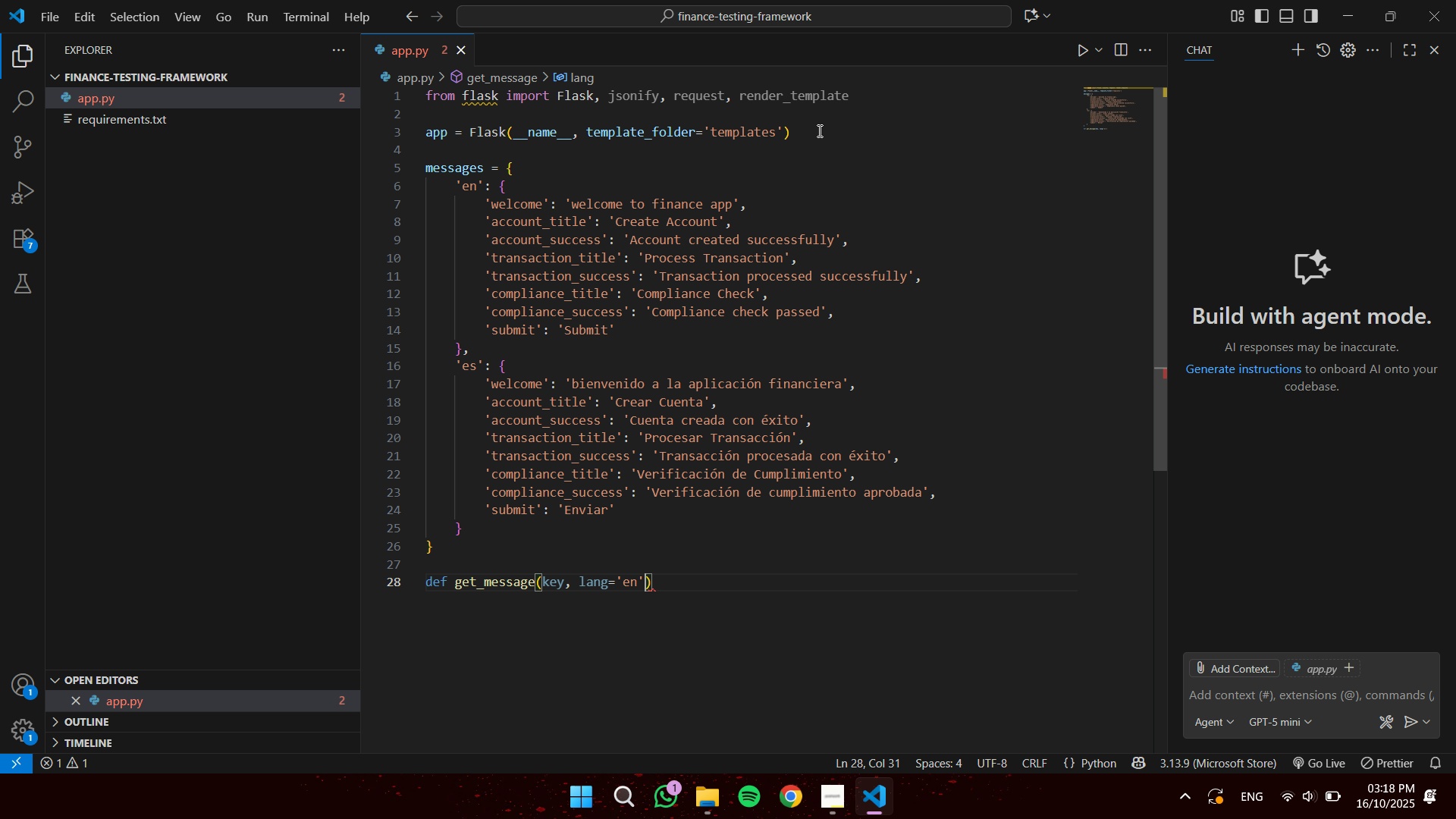 
 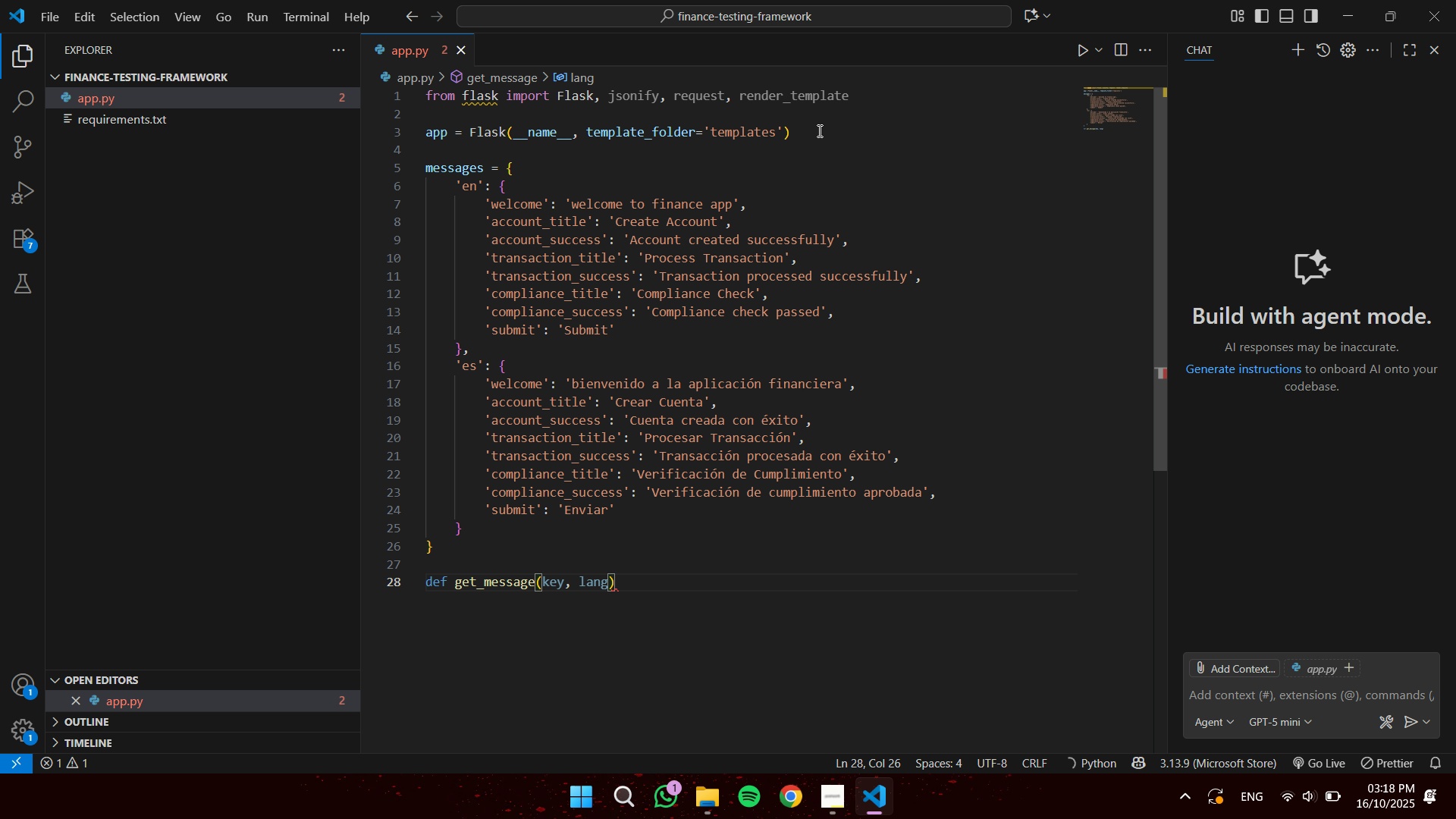 
key(ArrowRight)
 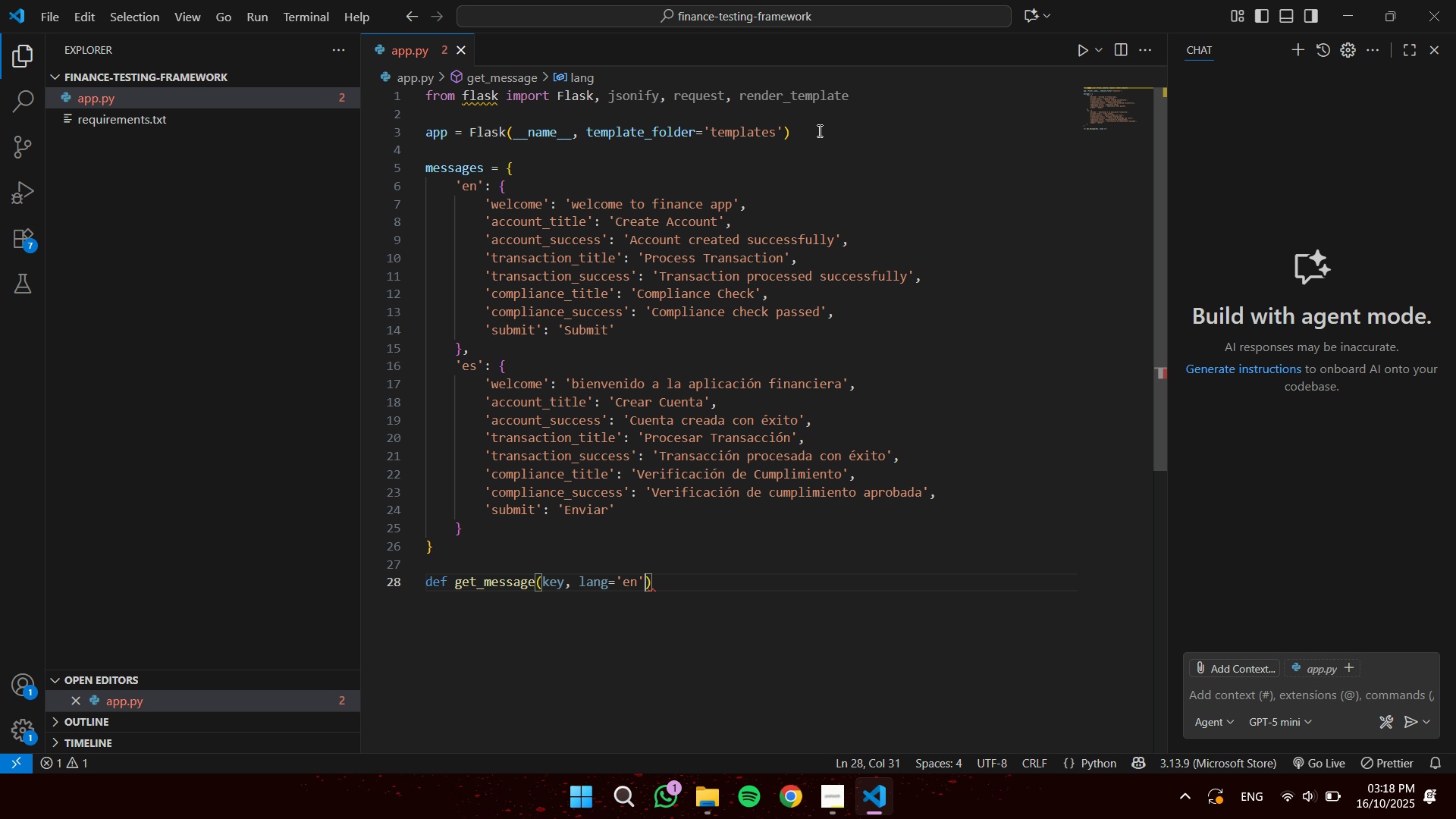 
key(ArrowRight)
 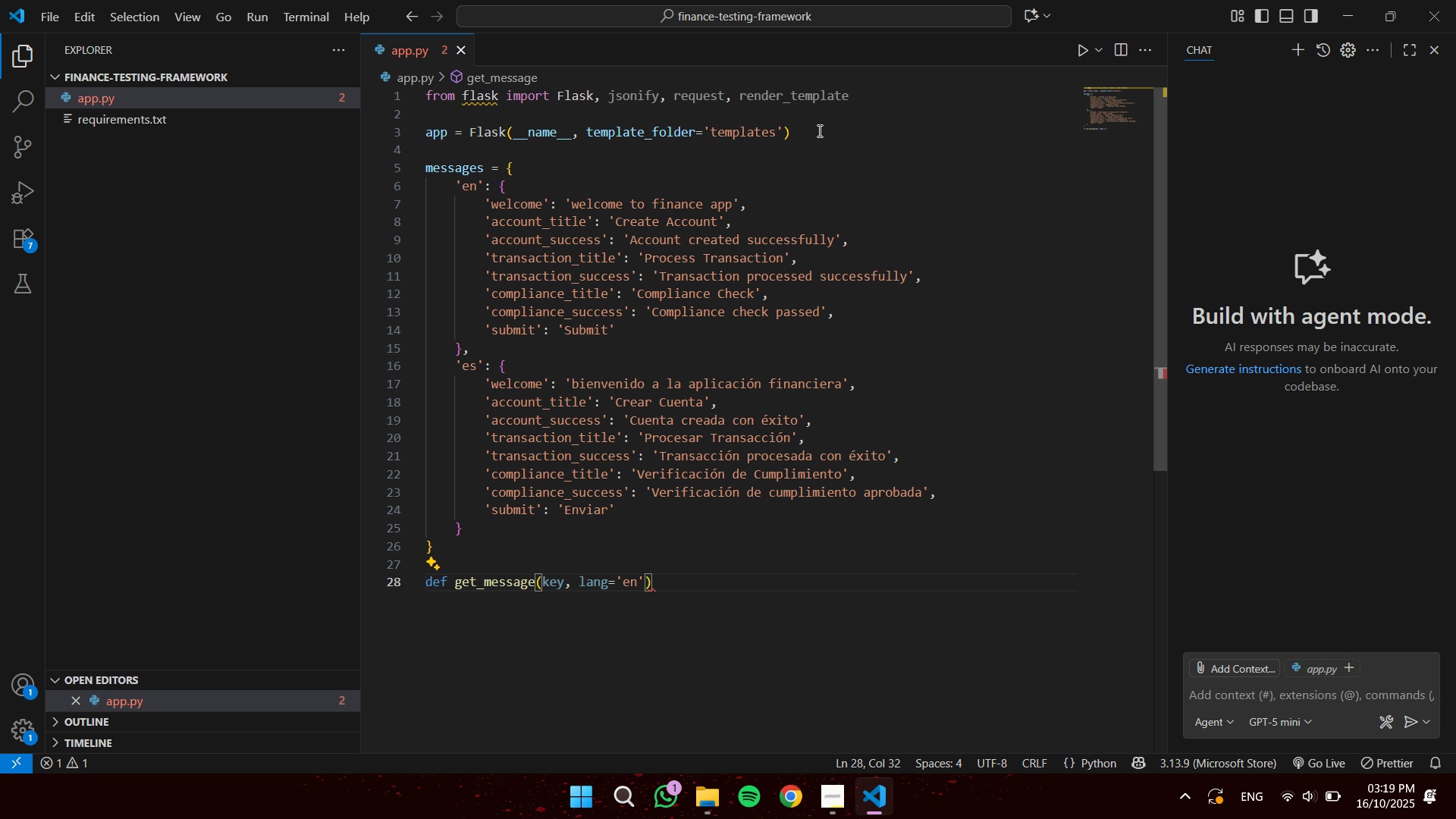 
key(Shift+Semicolon)
 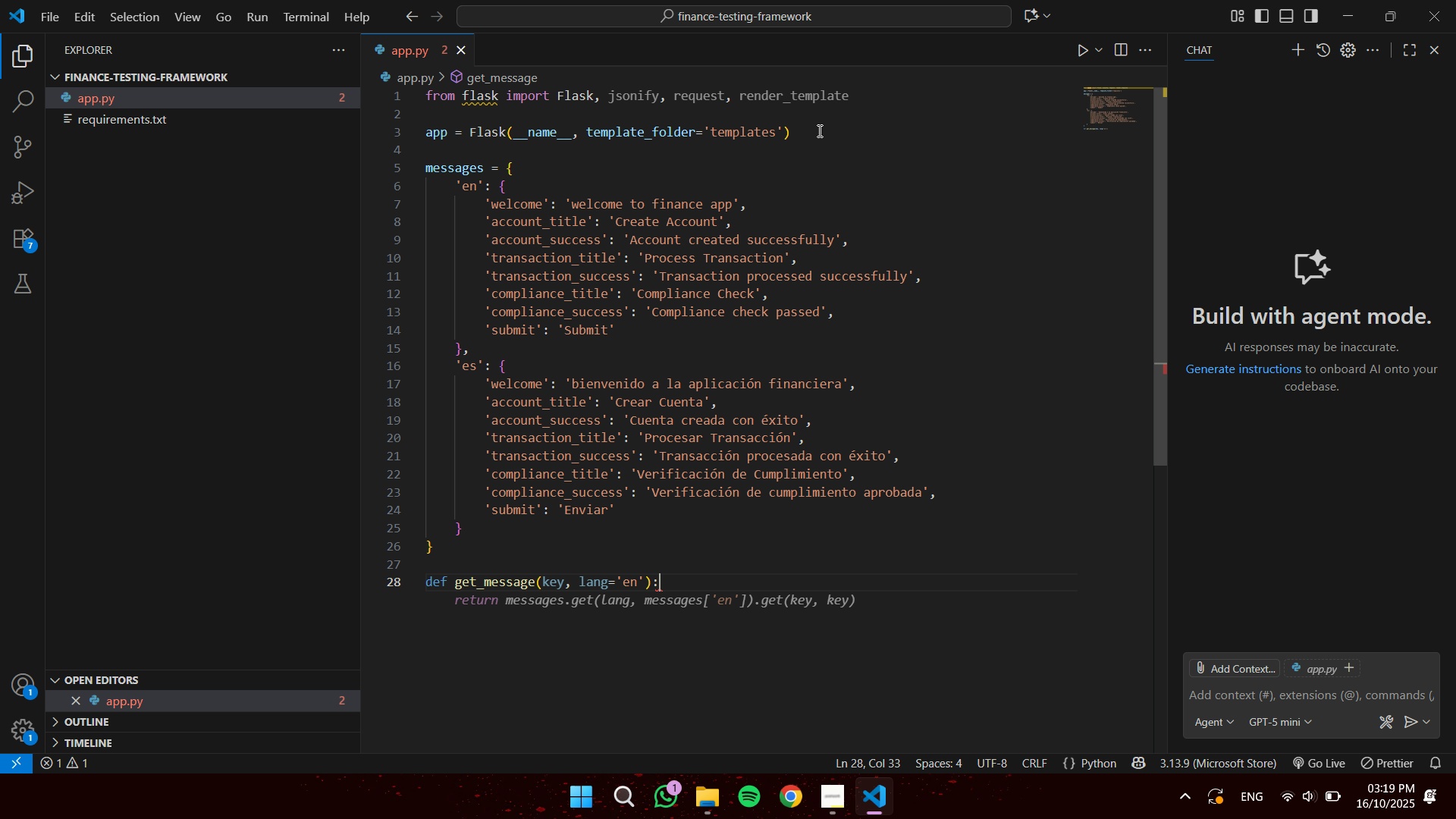 
key(Enter)
 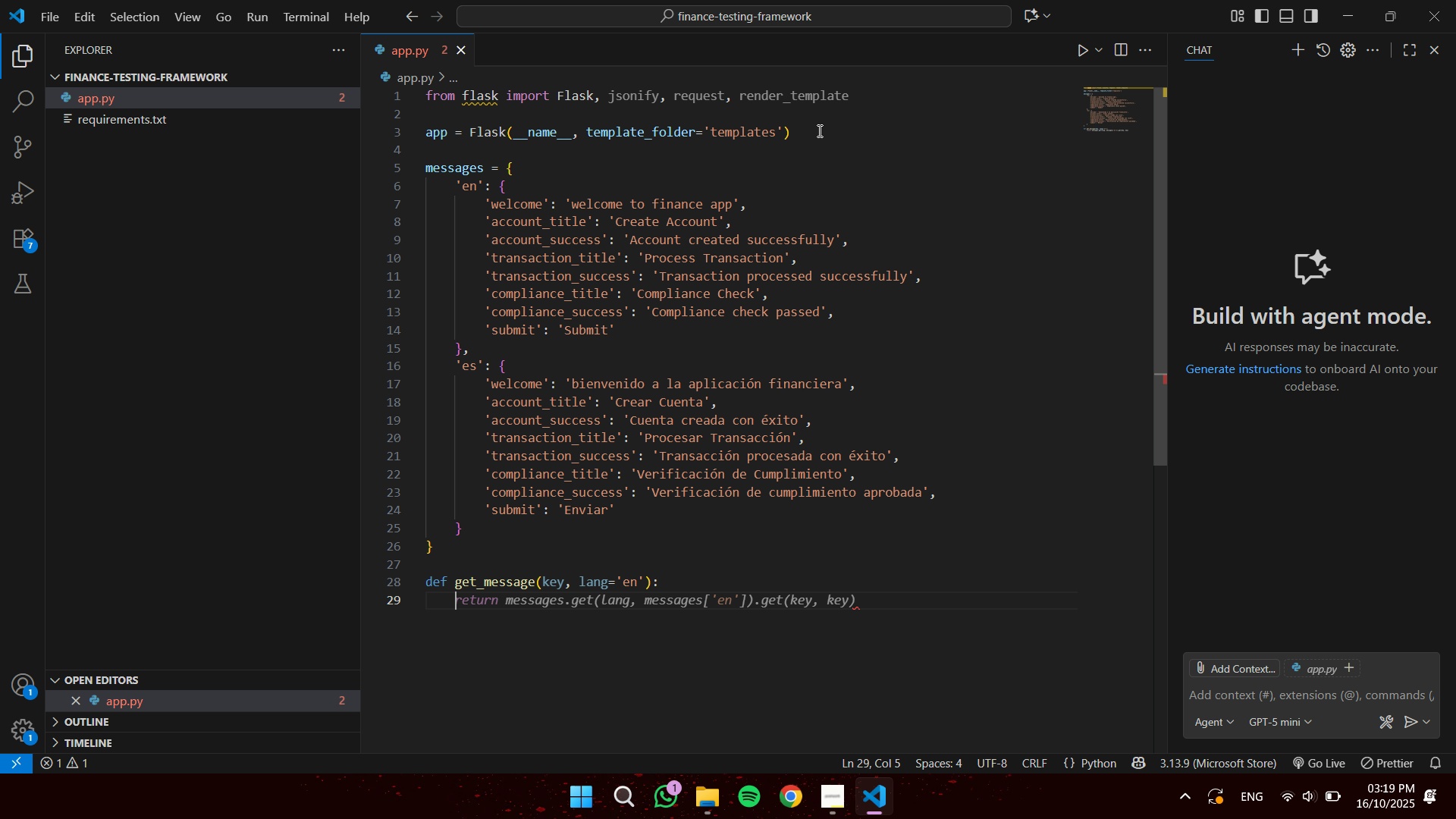 
wait(9.04)
 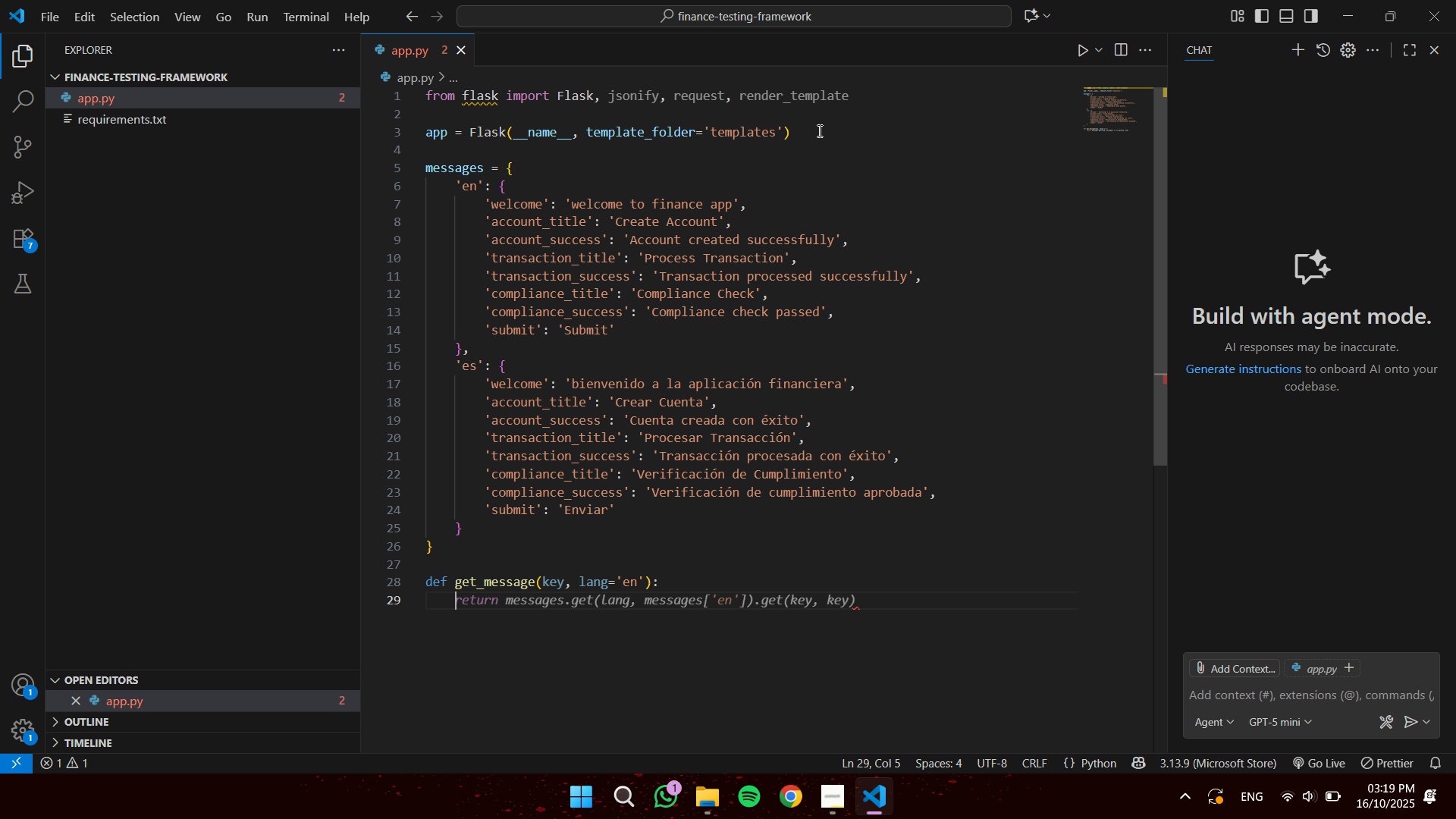 
key(Tab)
 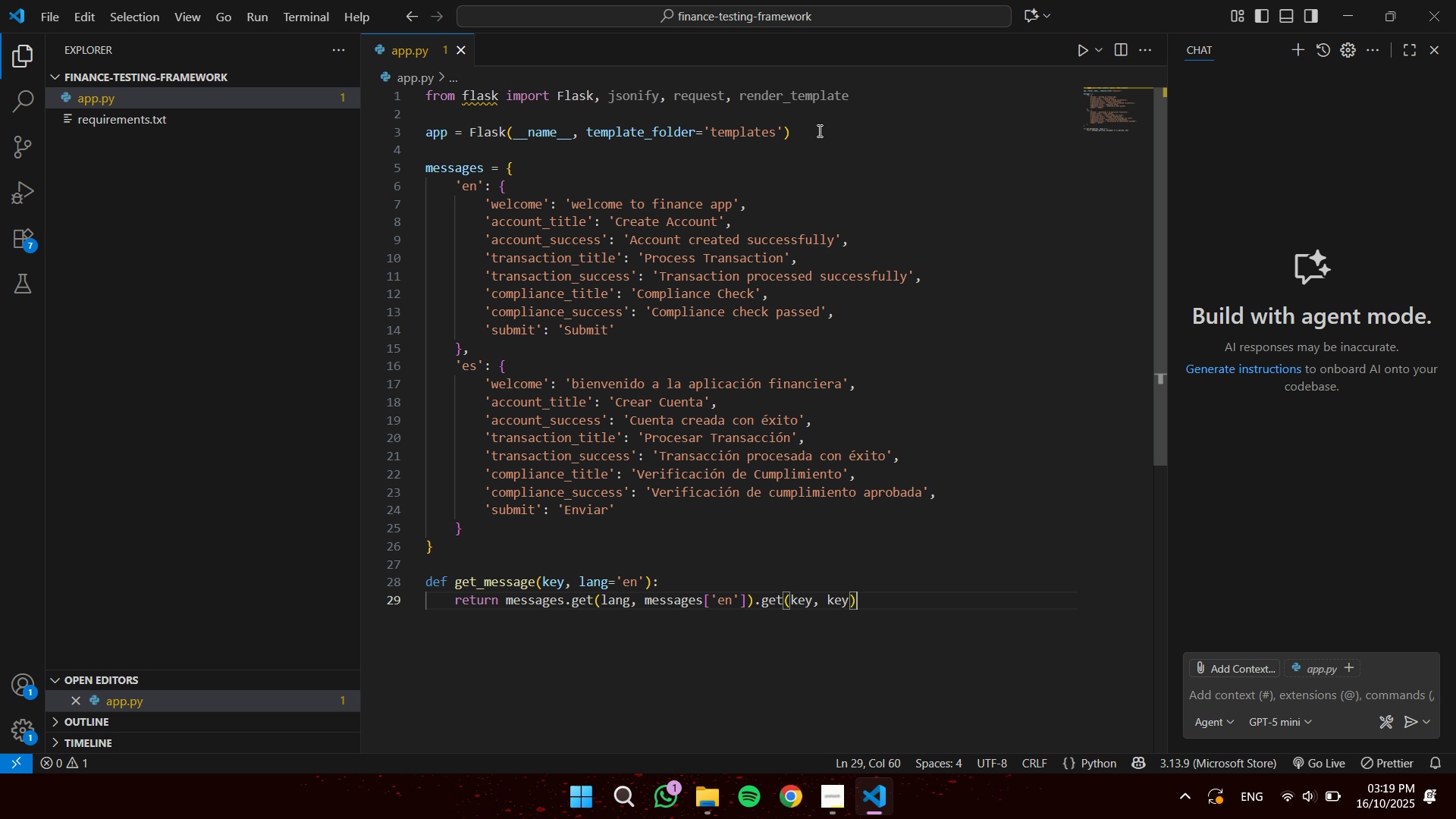 
key(Control+ControlRight)
 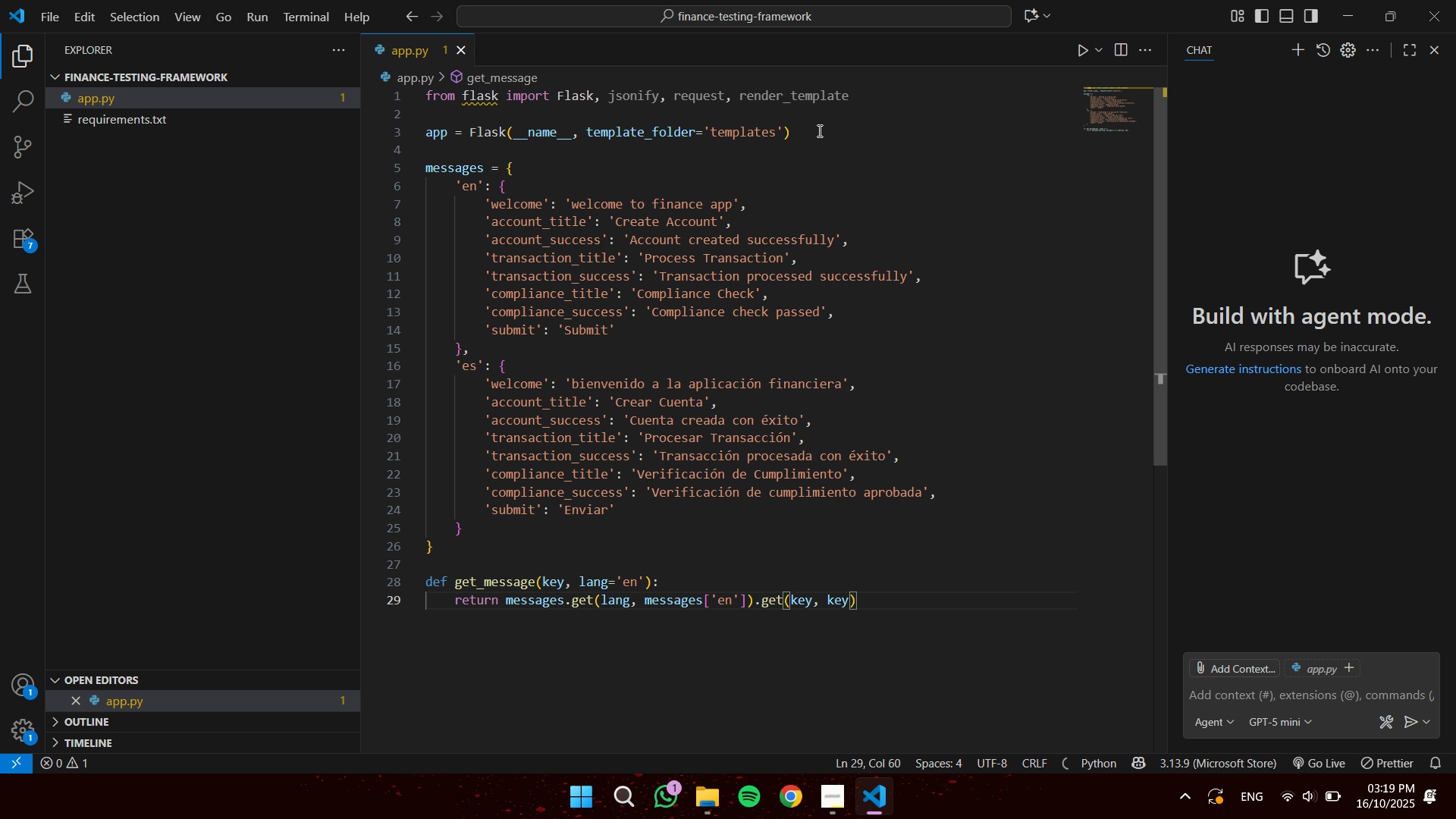 
key(ArrowLeft)
 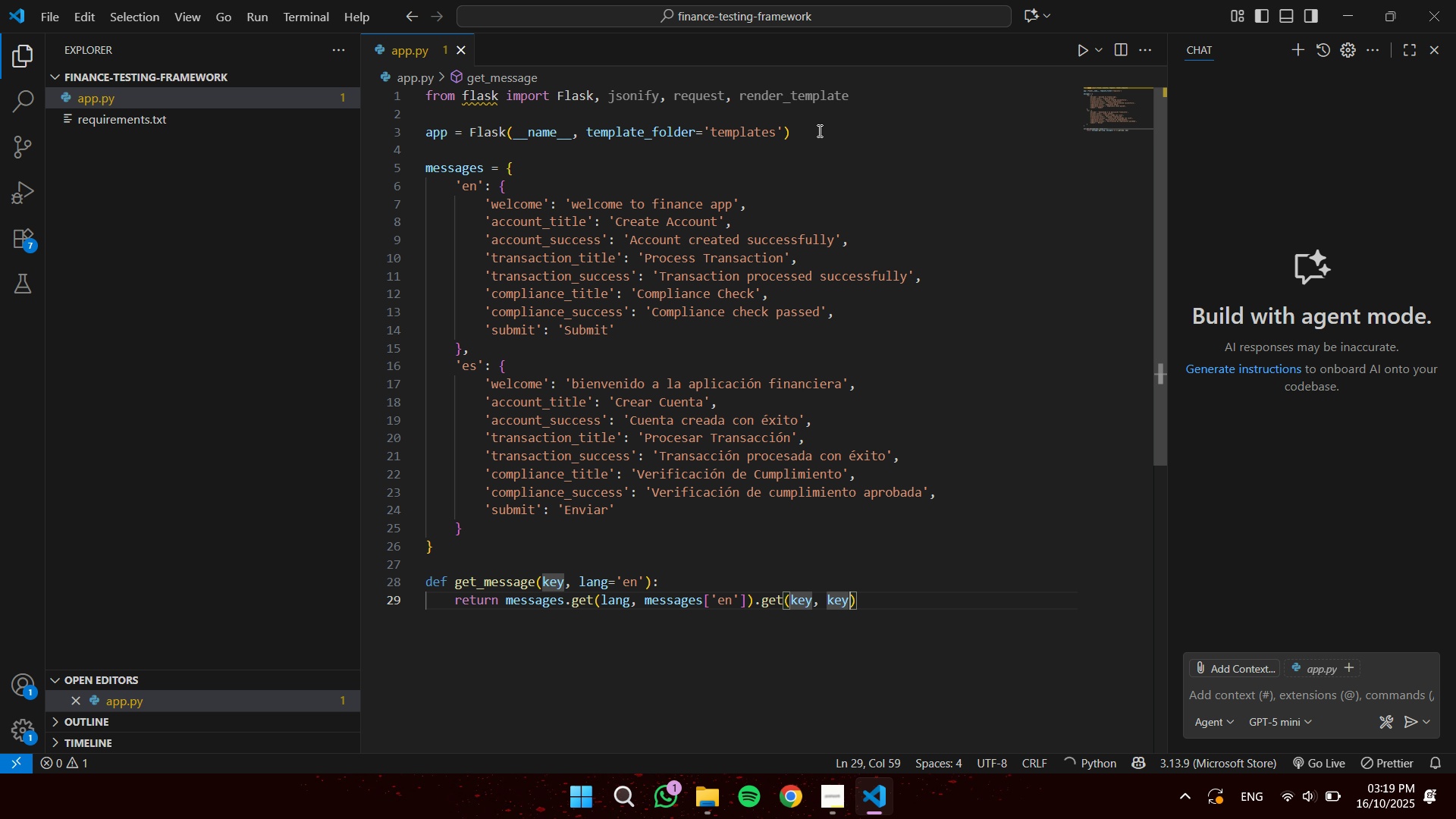 
key(ArrowLeft)
 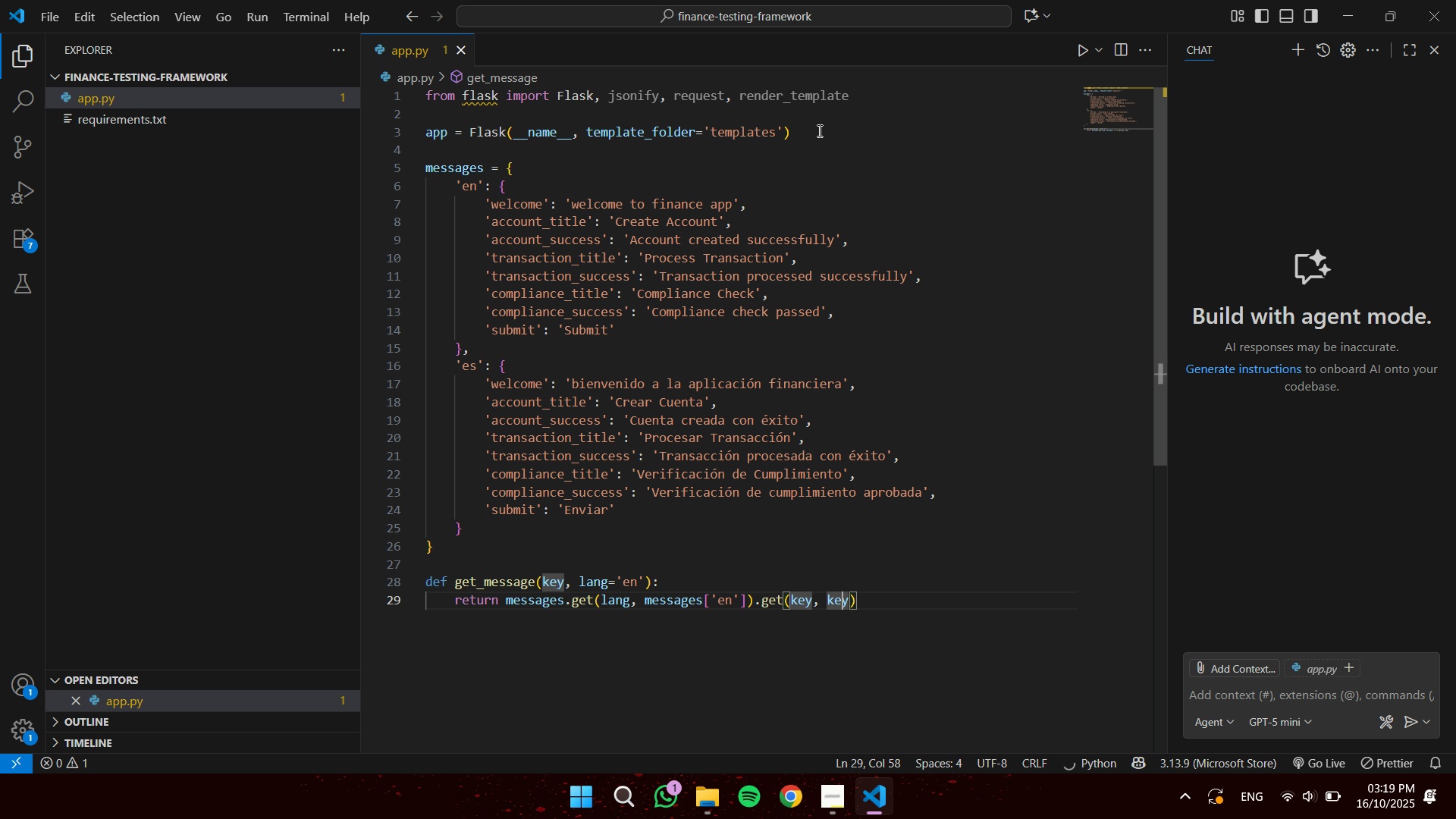 
key(ArrowRight)
 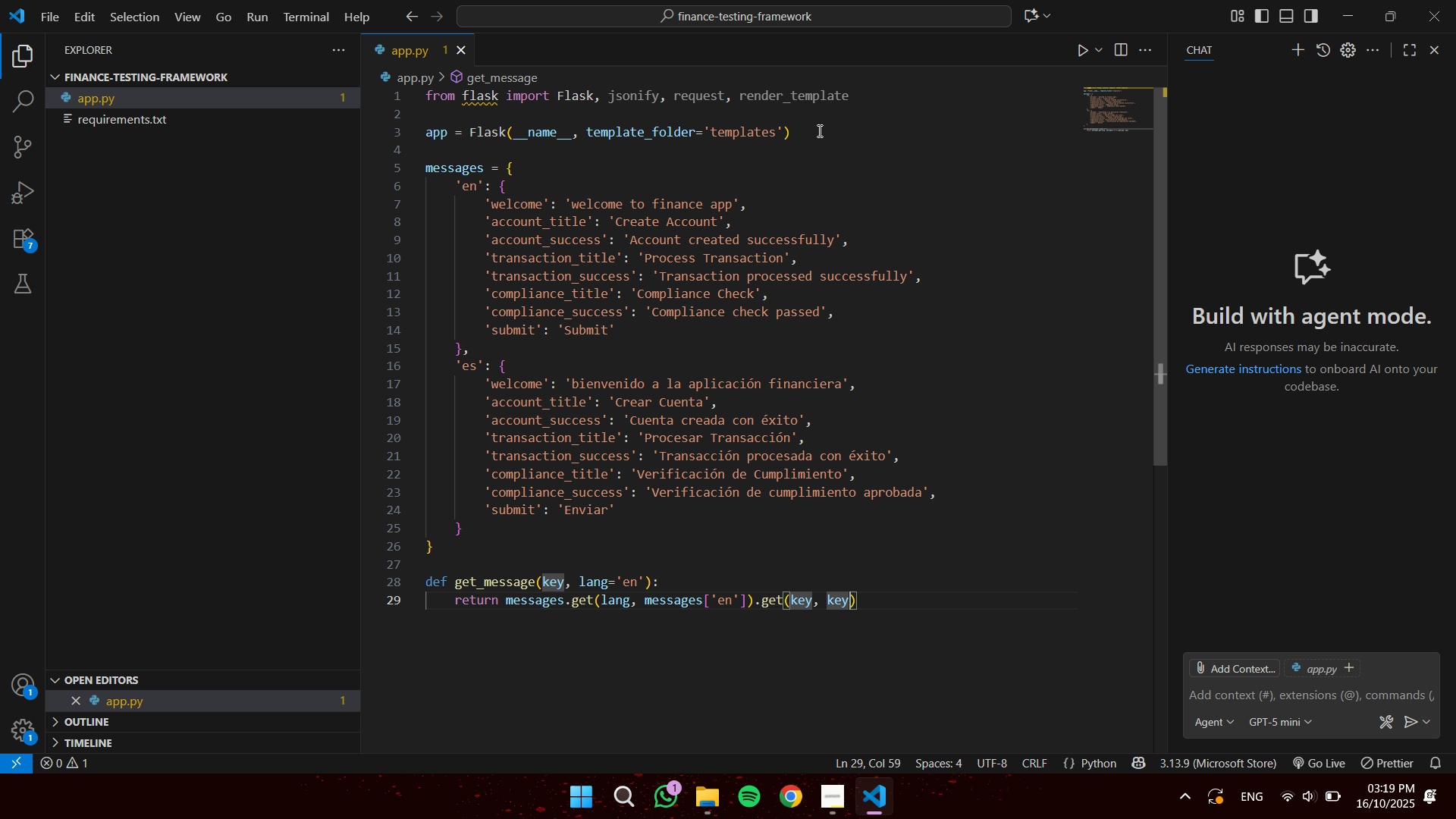 
key(Control+Shift+ArrowLeft)
 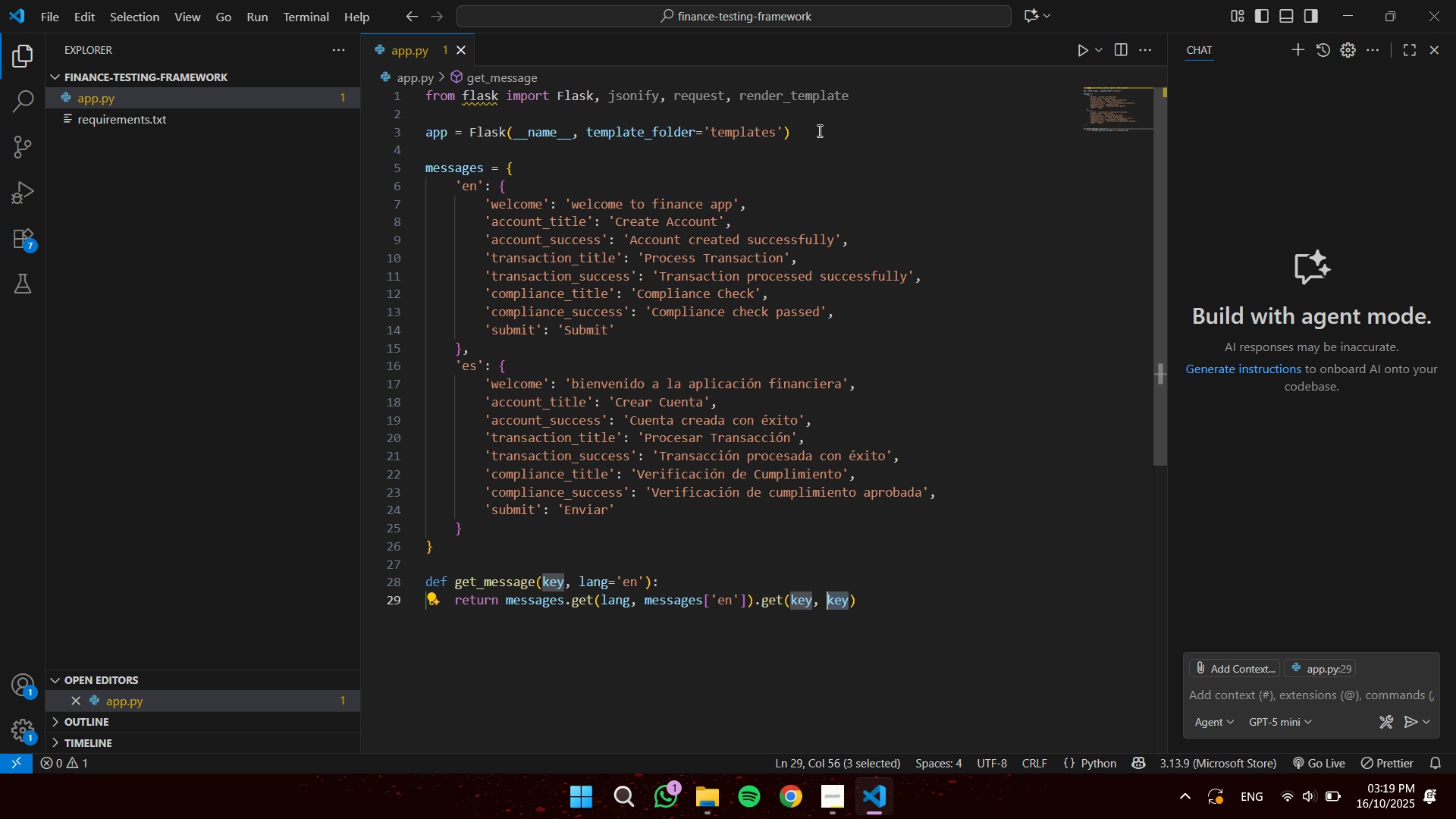 
type(' )
key(Backspace)
type(Key not o)
key(Backspace)
type(found)
 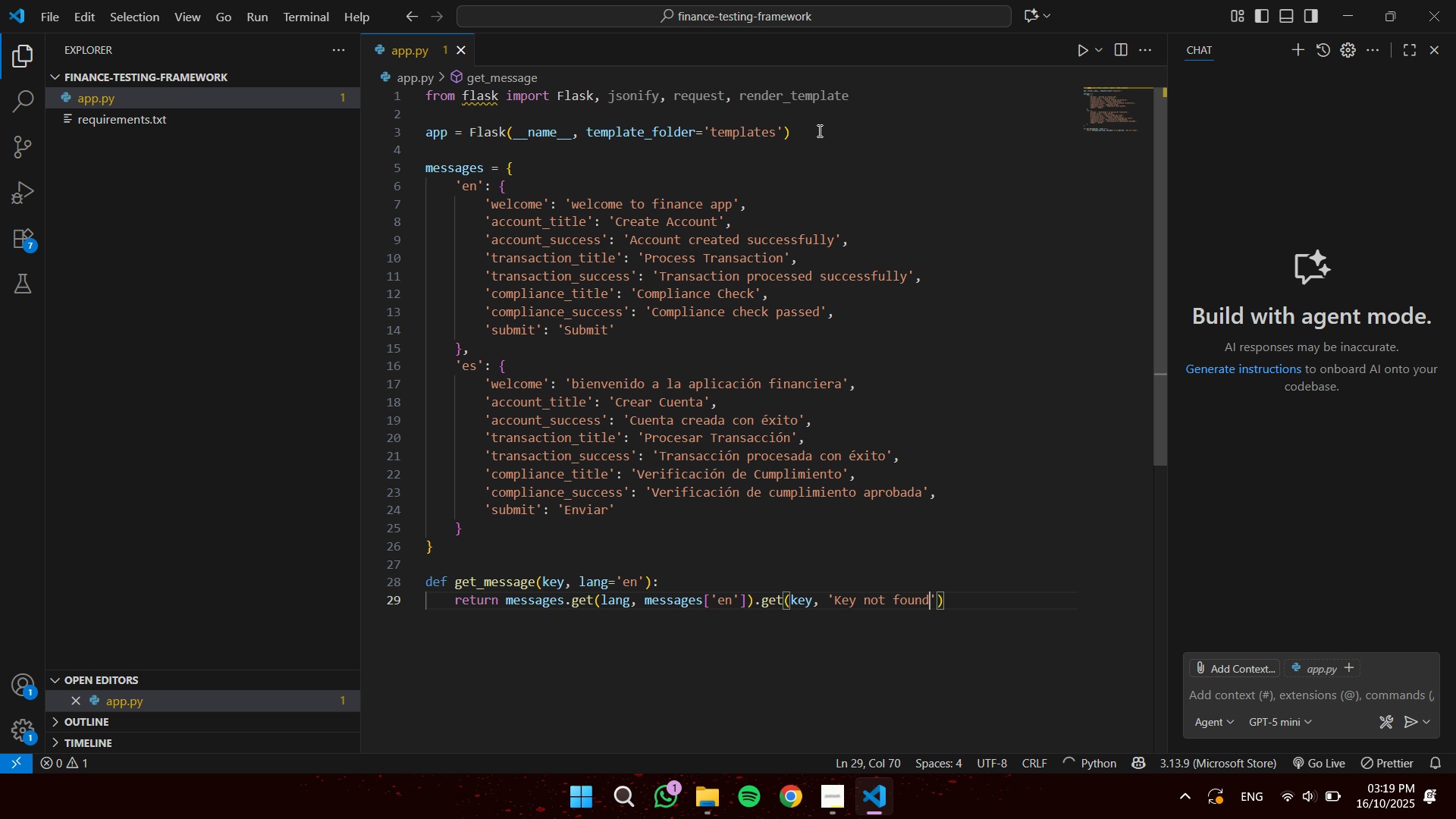 
 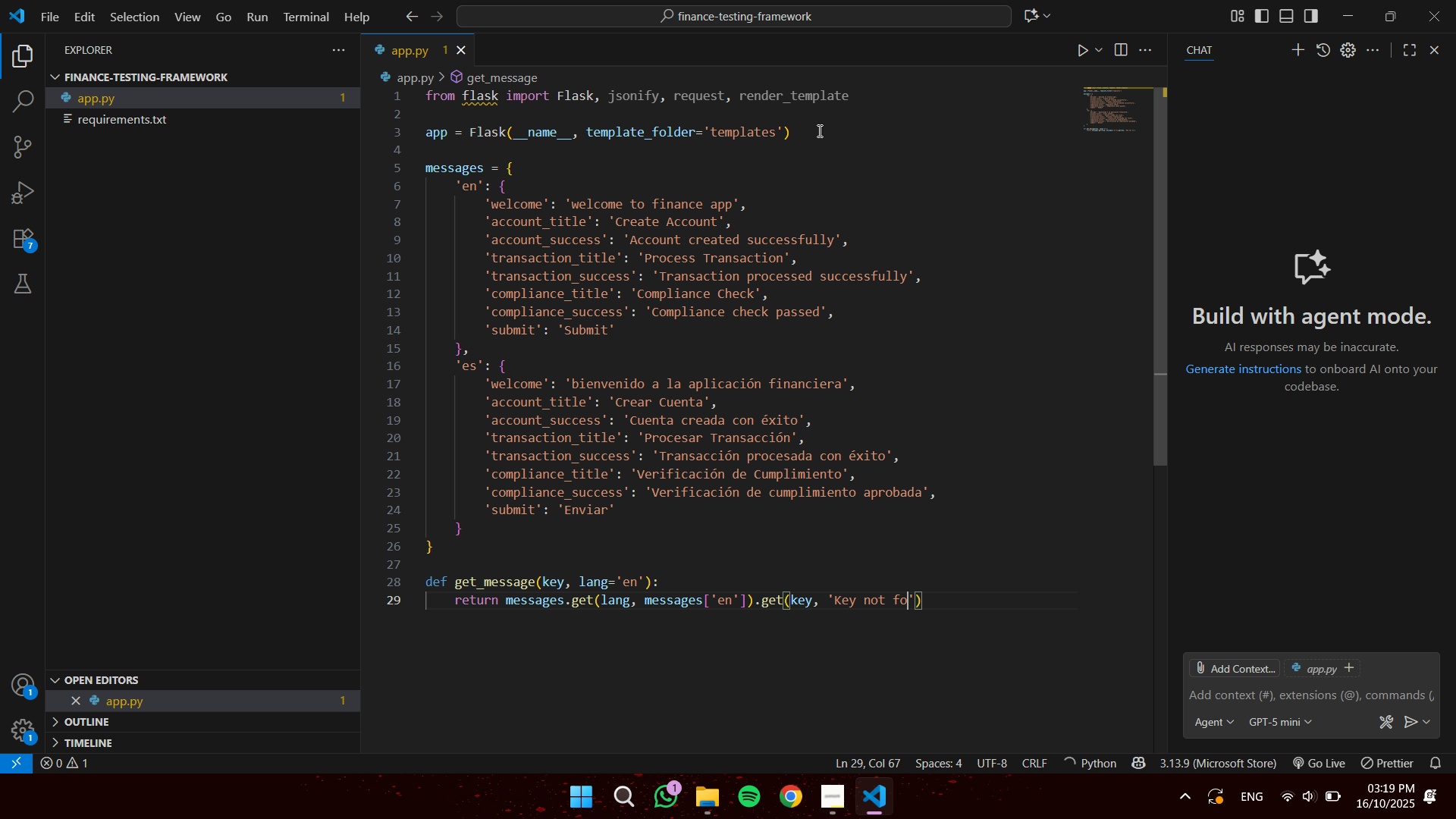 
key(ArrowRight)
 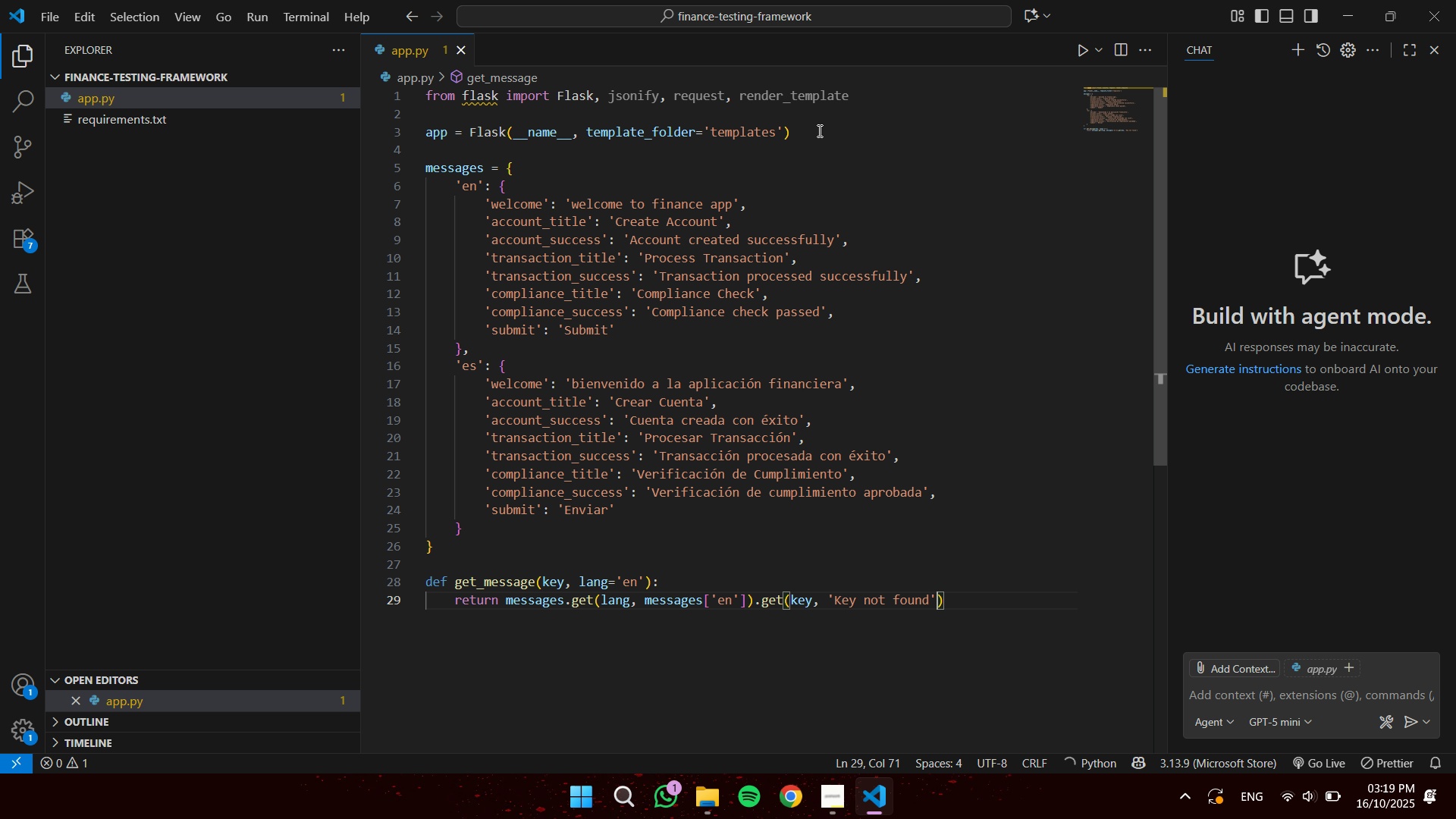 
key(ArrowRight)
 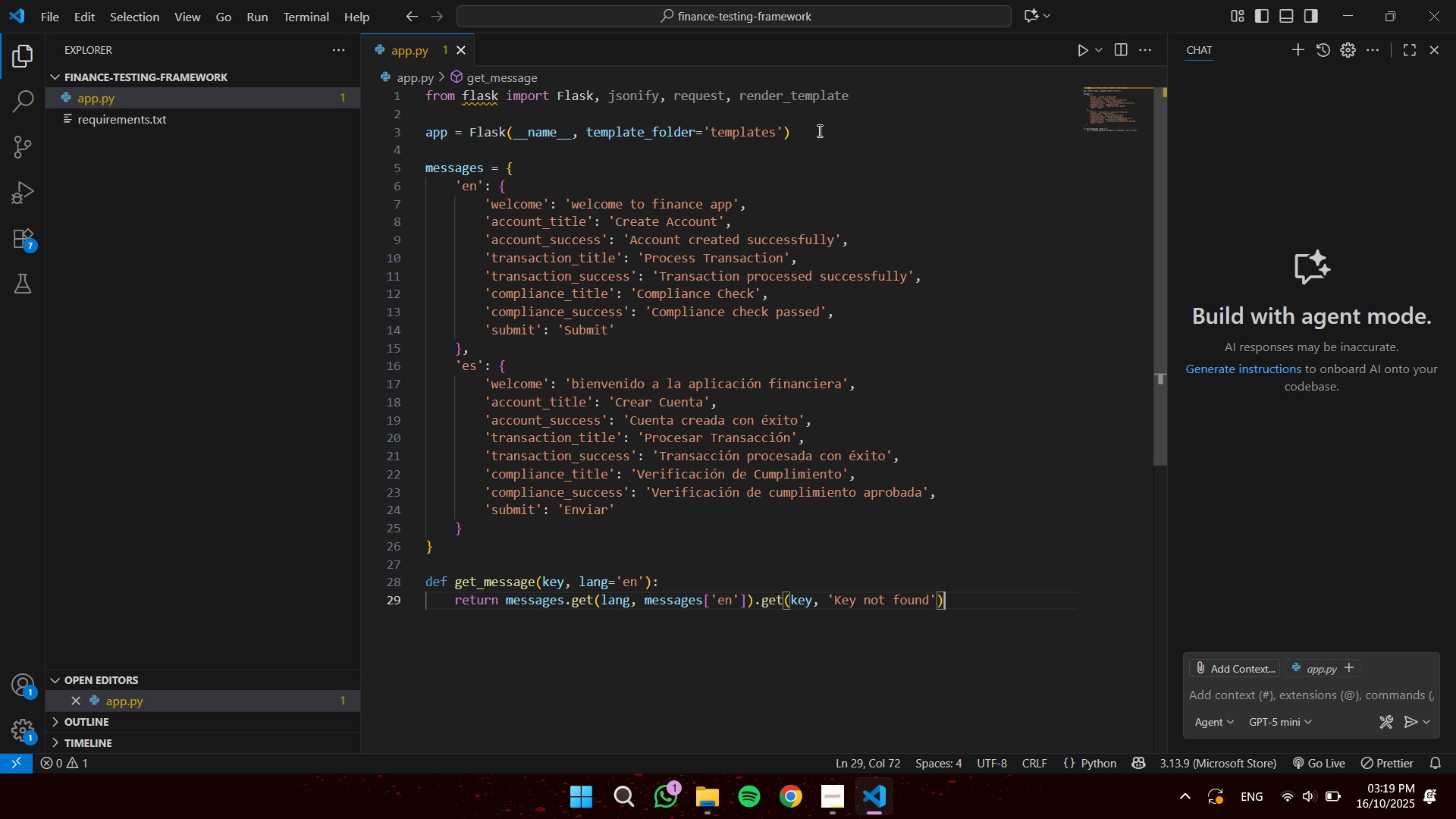 
key(Enter)
 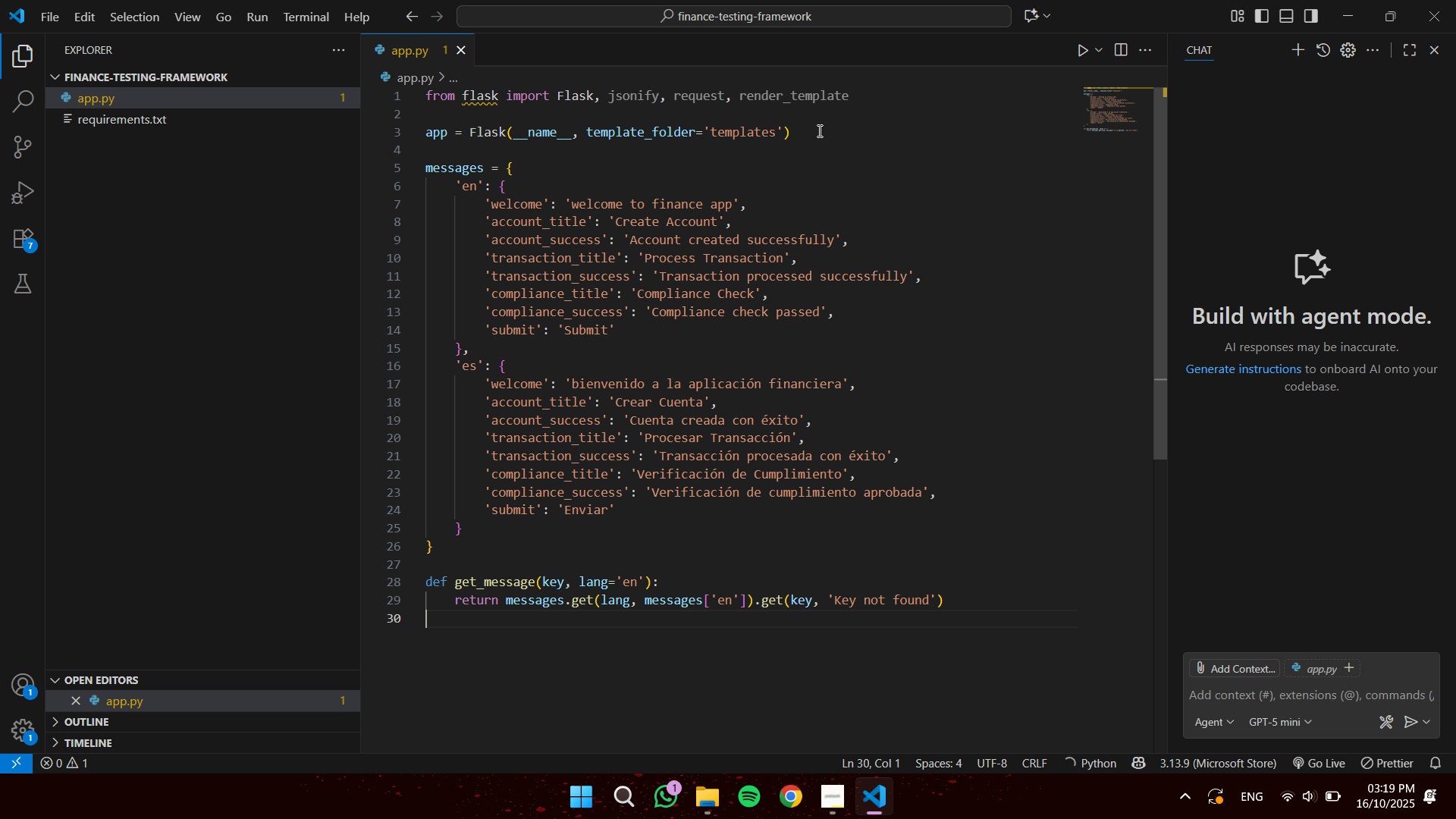 
key(Enter)
 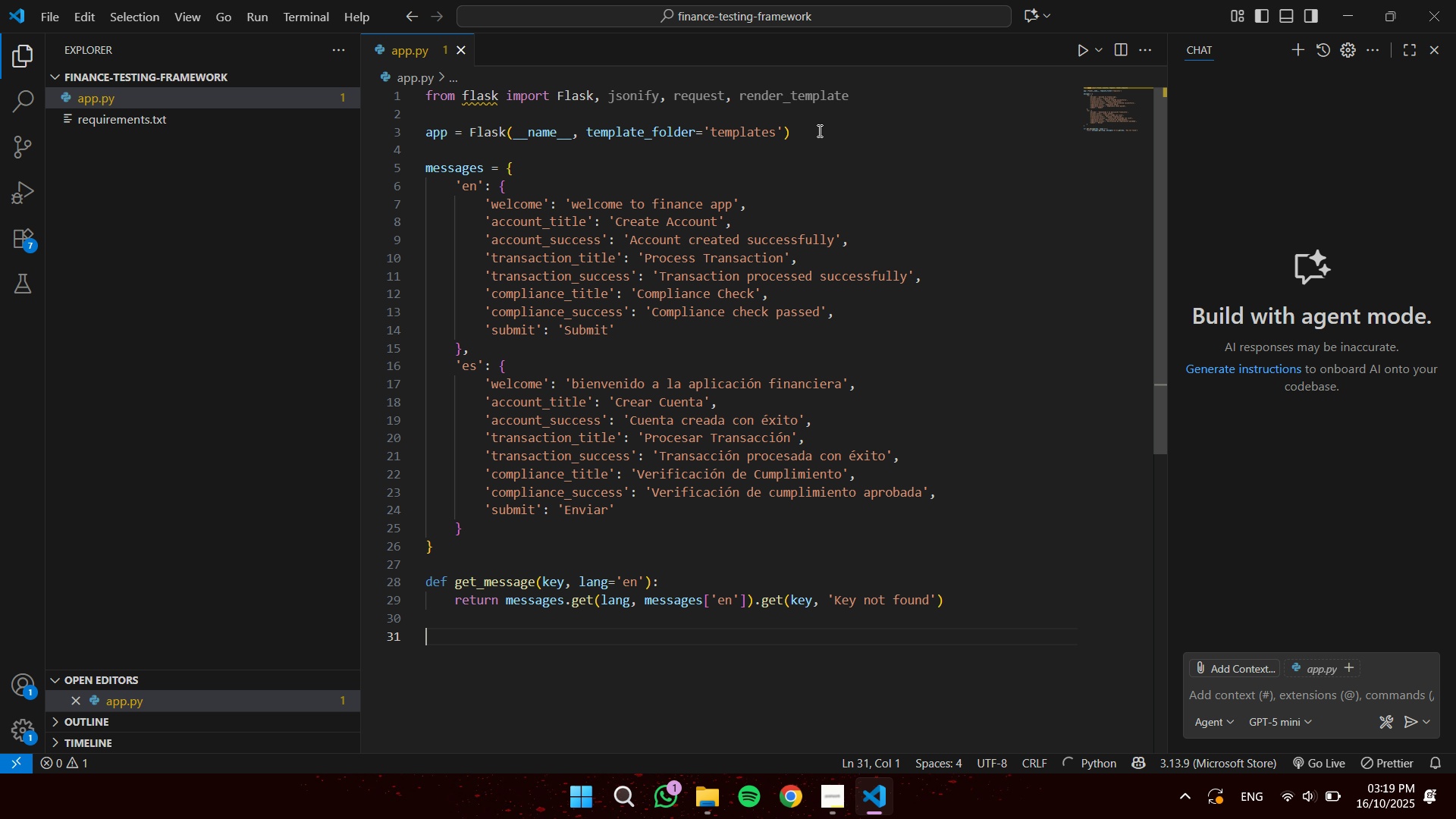 
type(@app.rou)
key(Tab)
 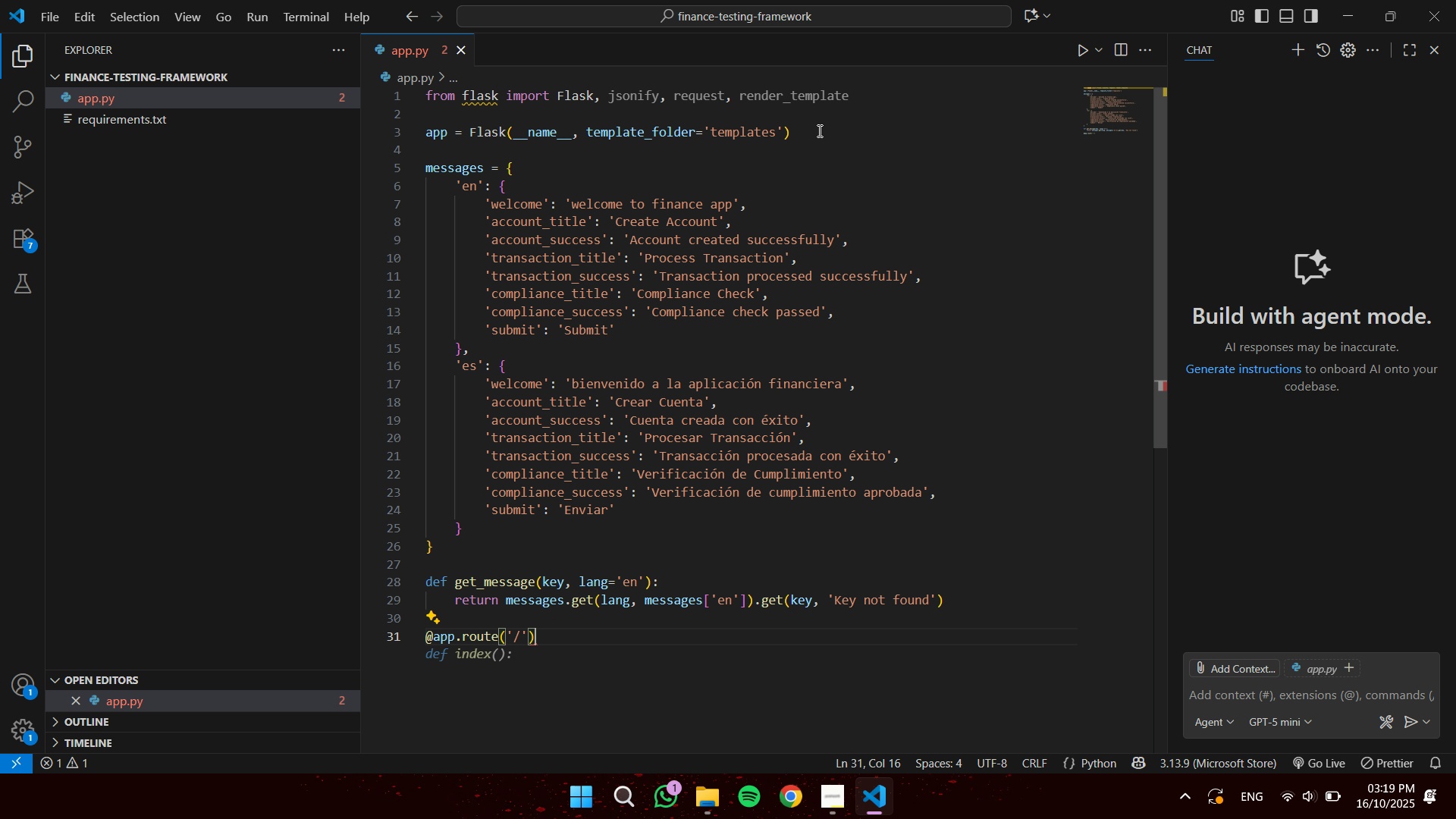 
key(Enter)
 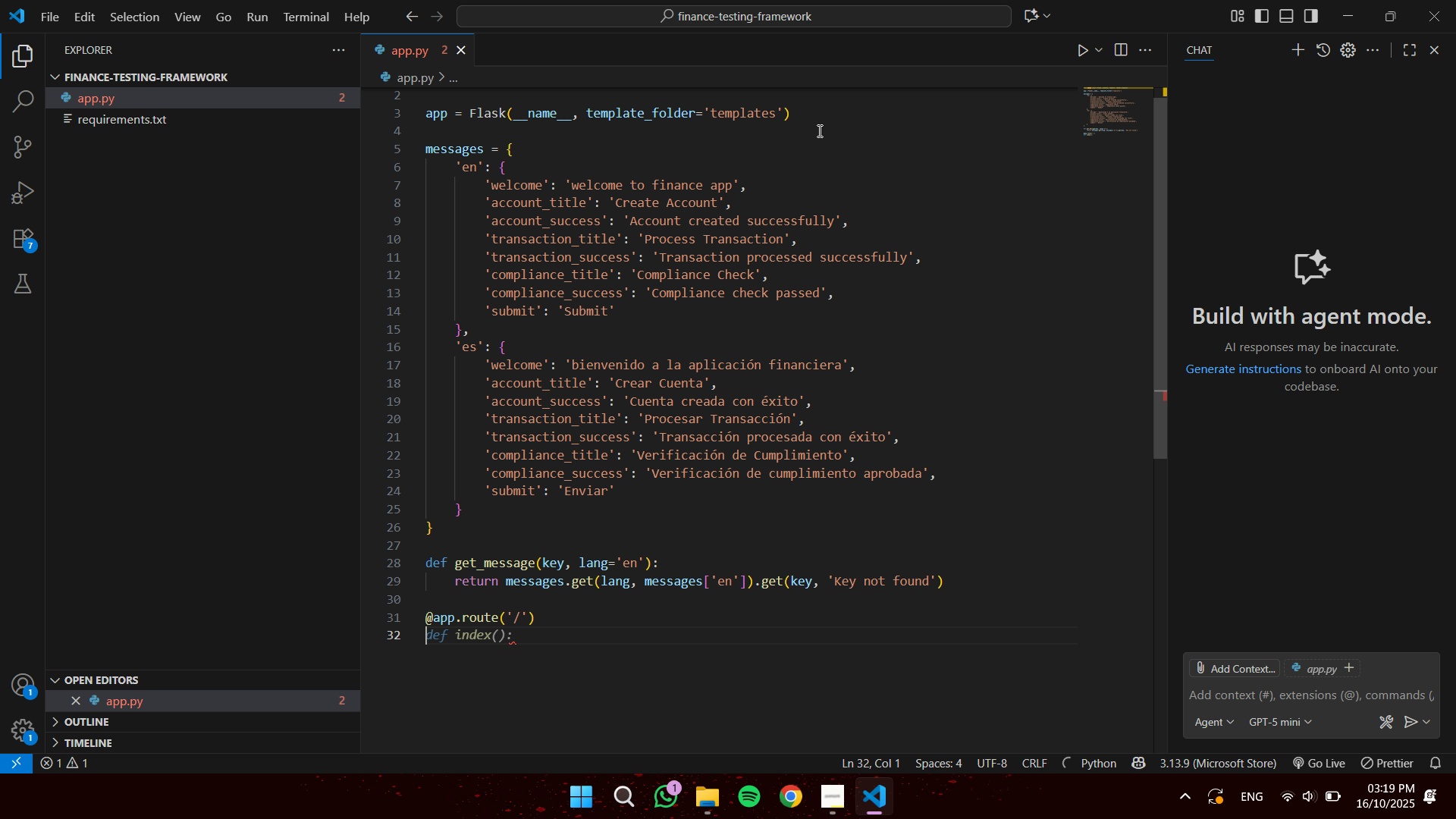 
wait(8.14)
 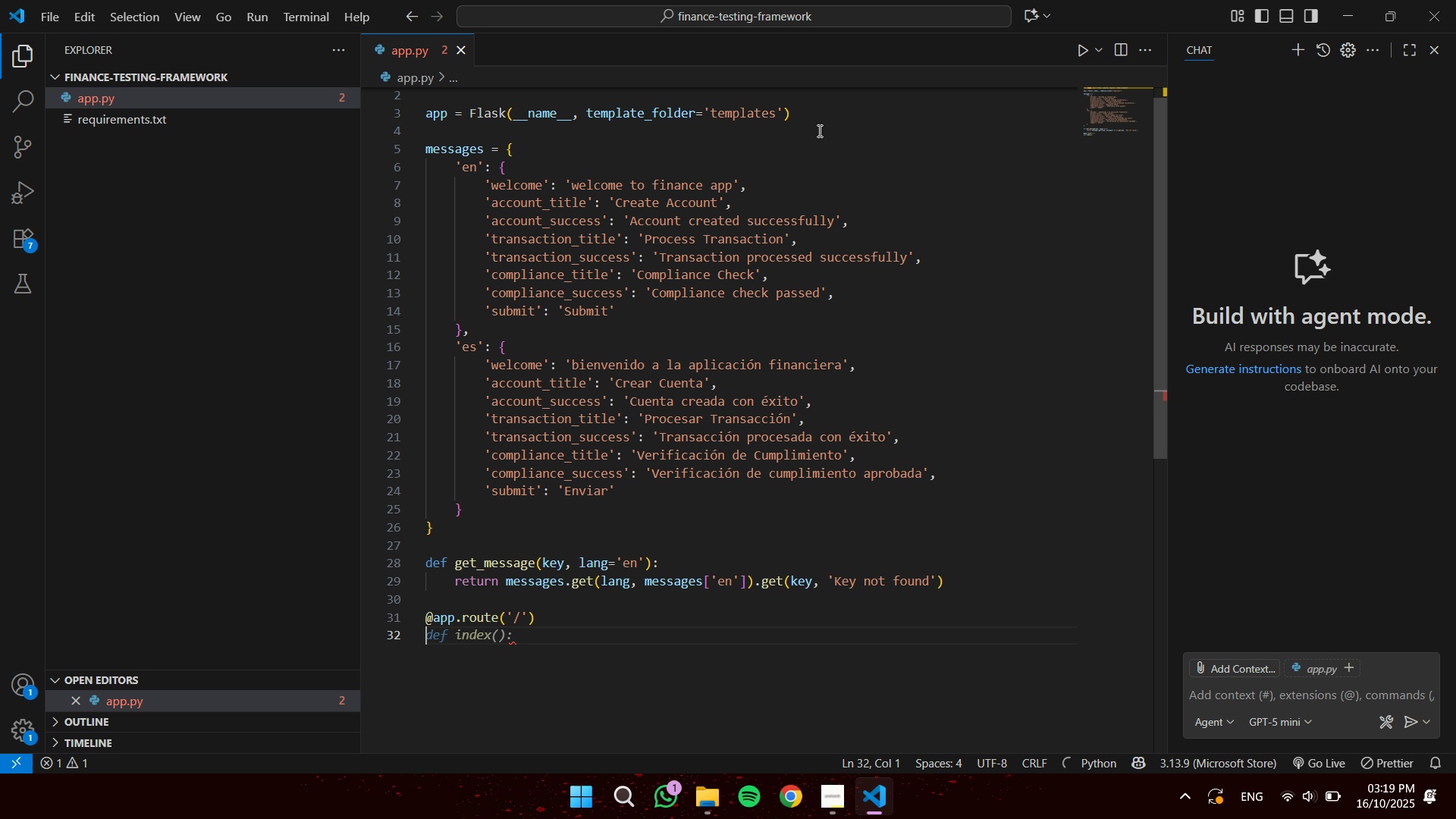 
type(def index()
 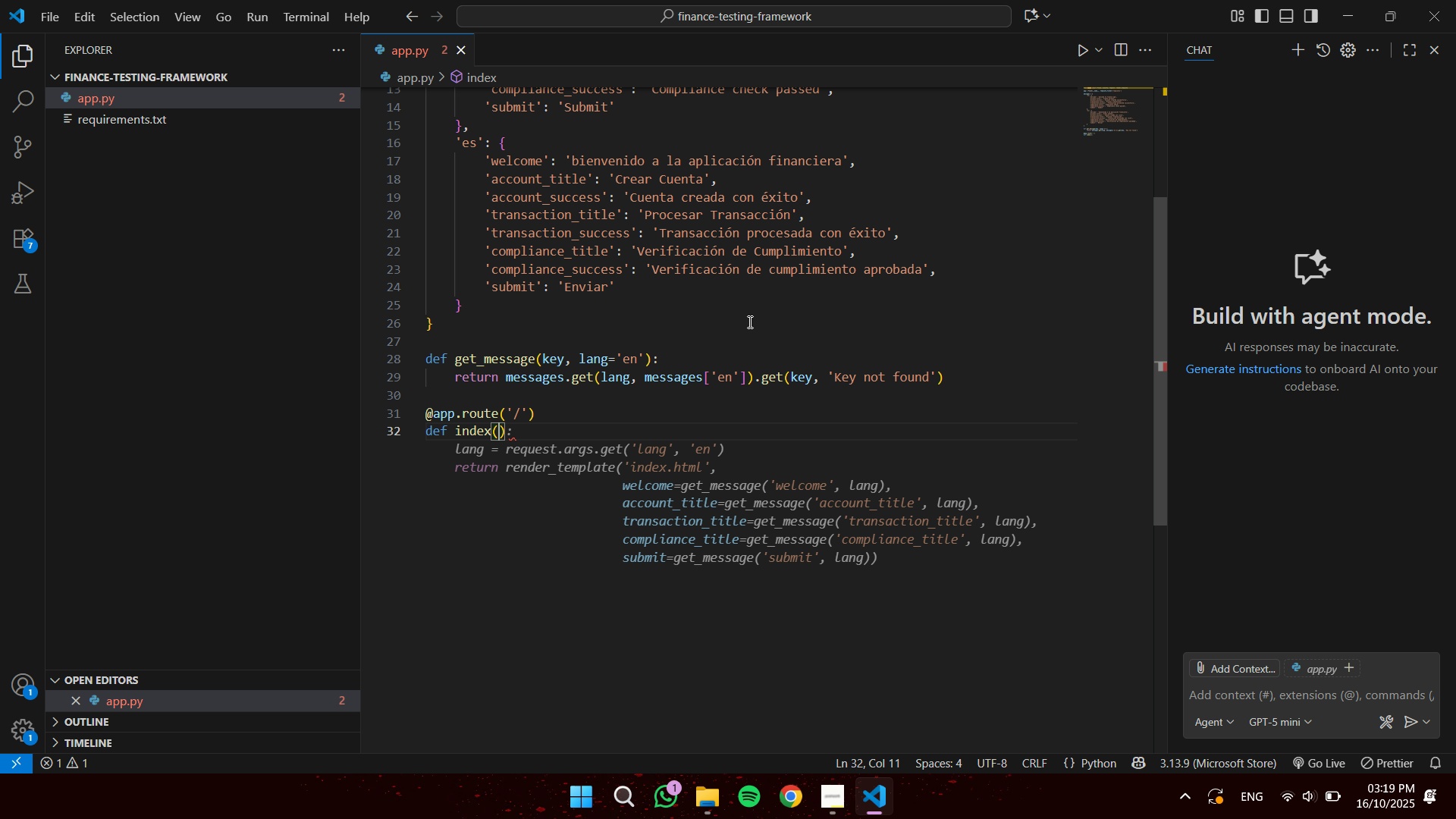 
key(ArrowRight)
 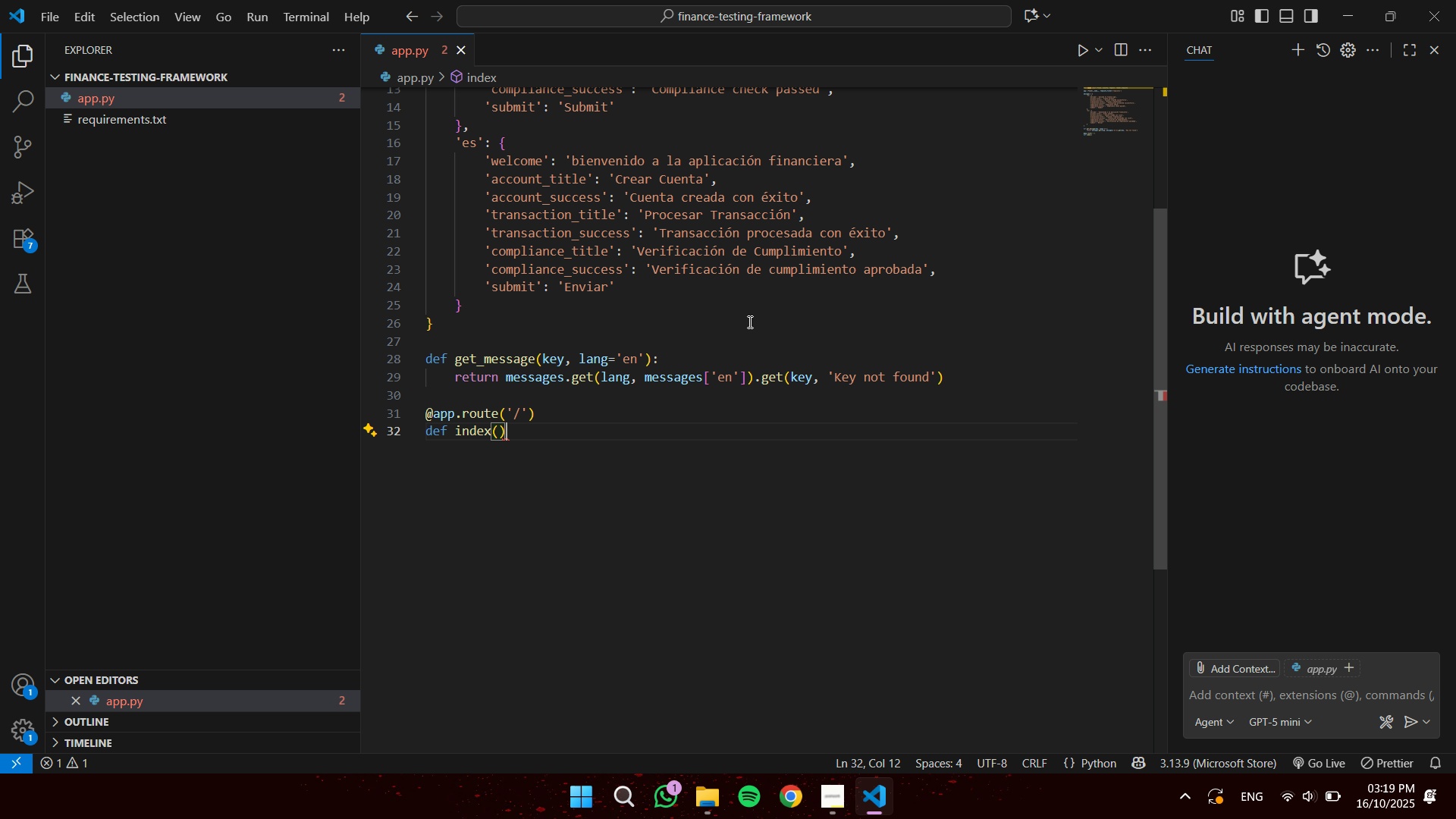 